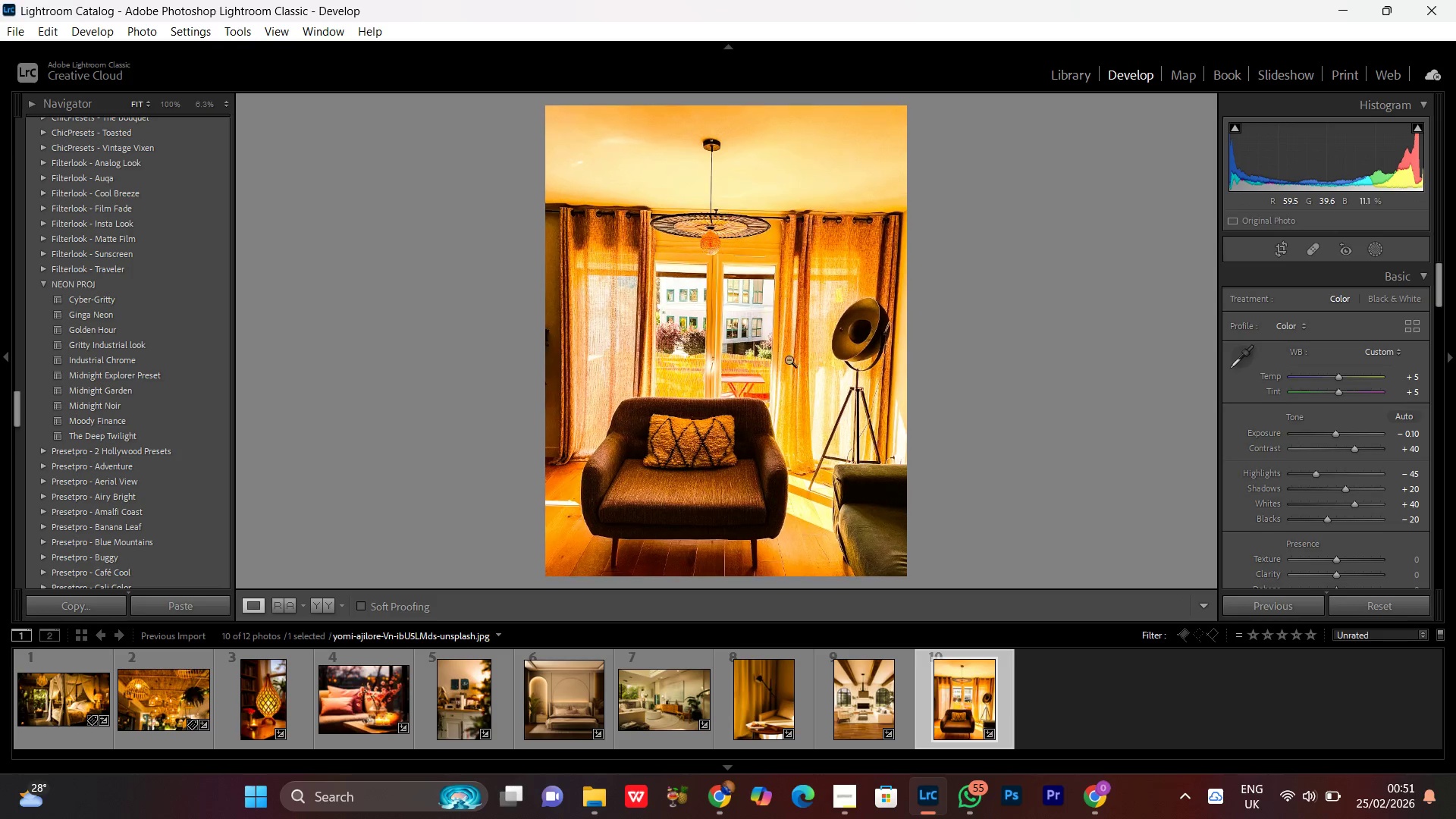 
triple_click([789, 359])
 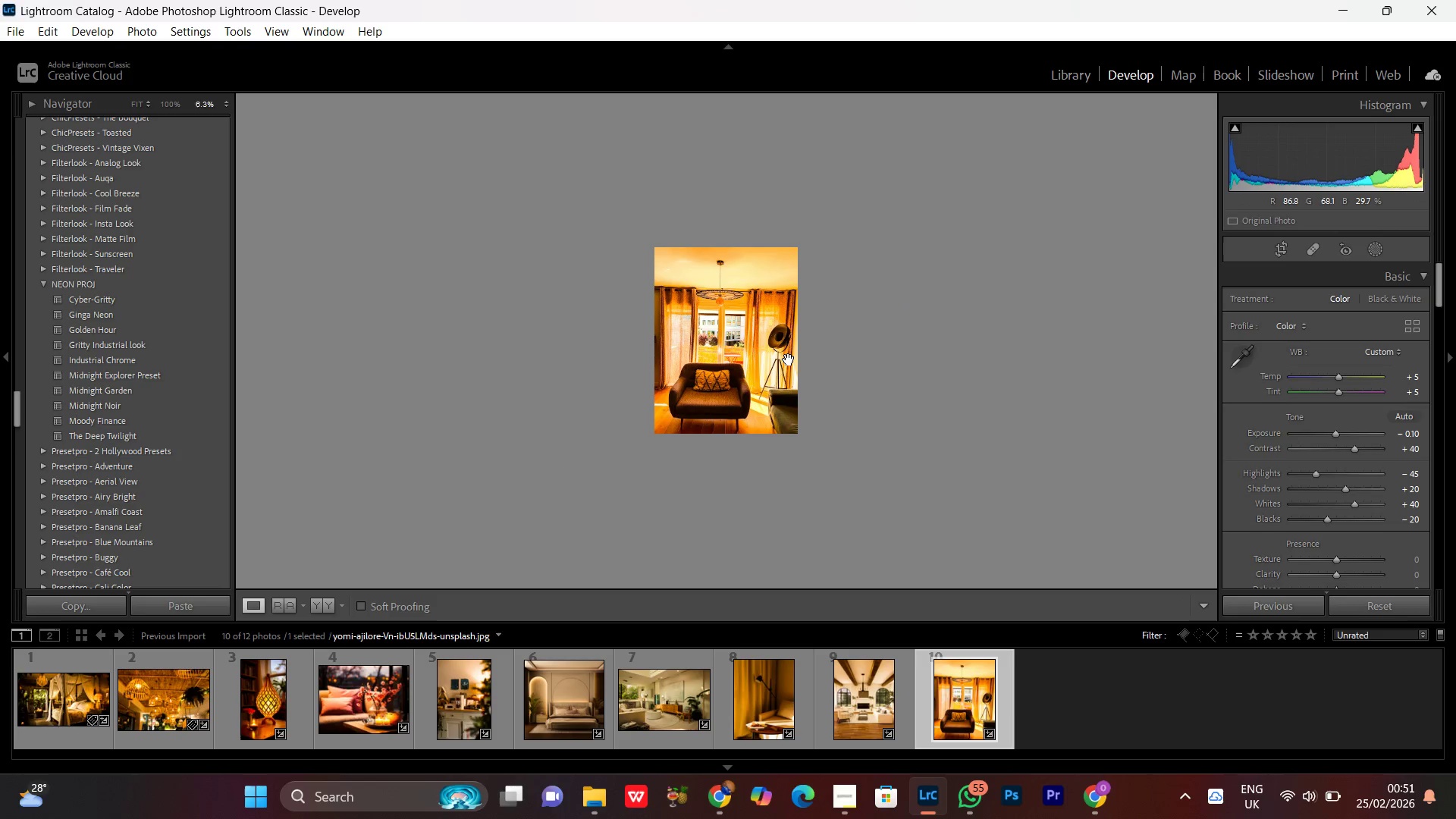 
triple_click([789, 359])
 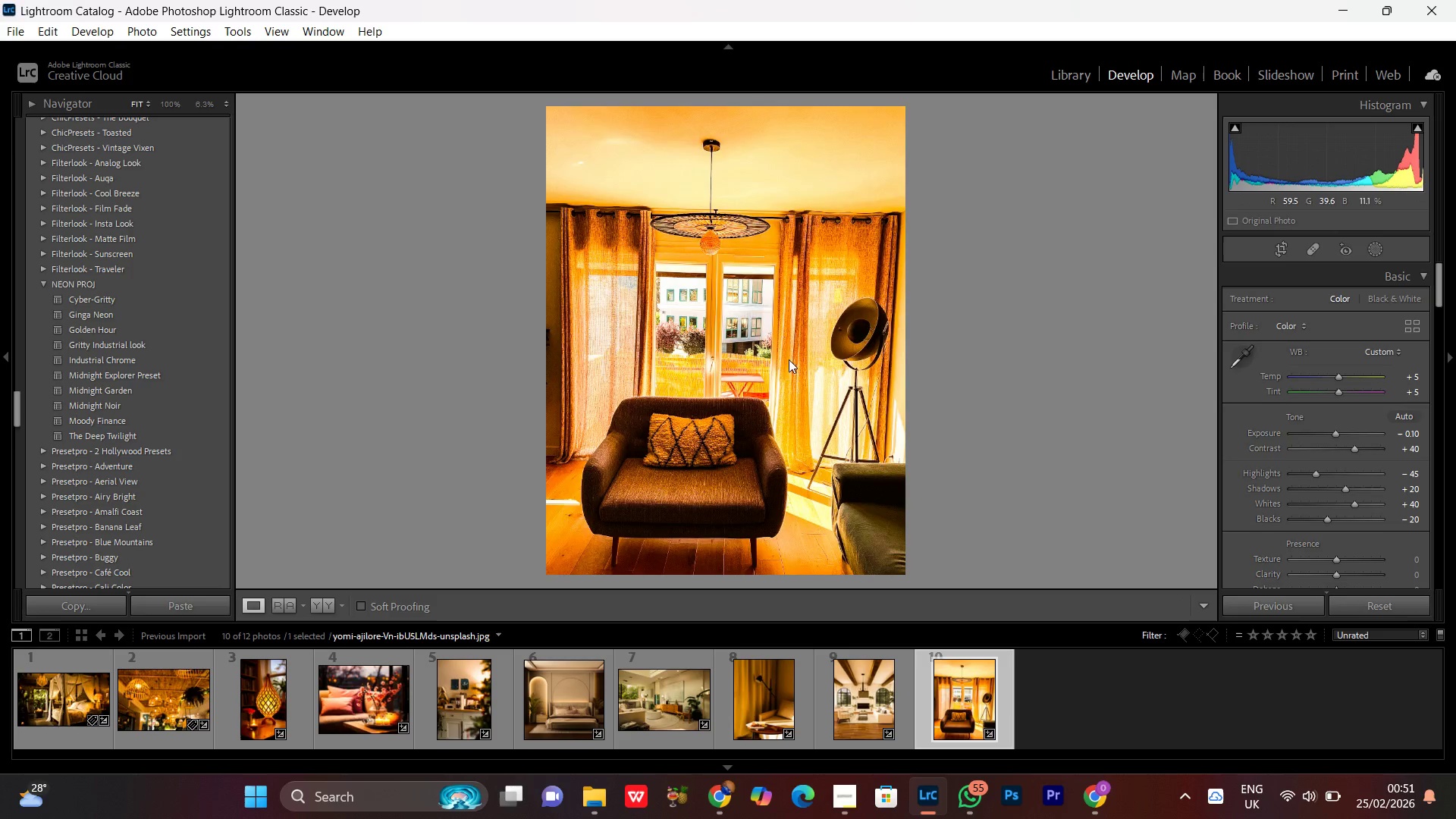 
triple_click([789, 359])
 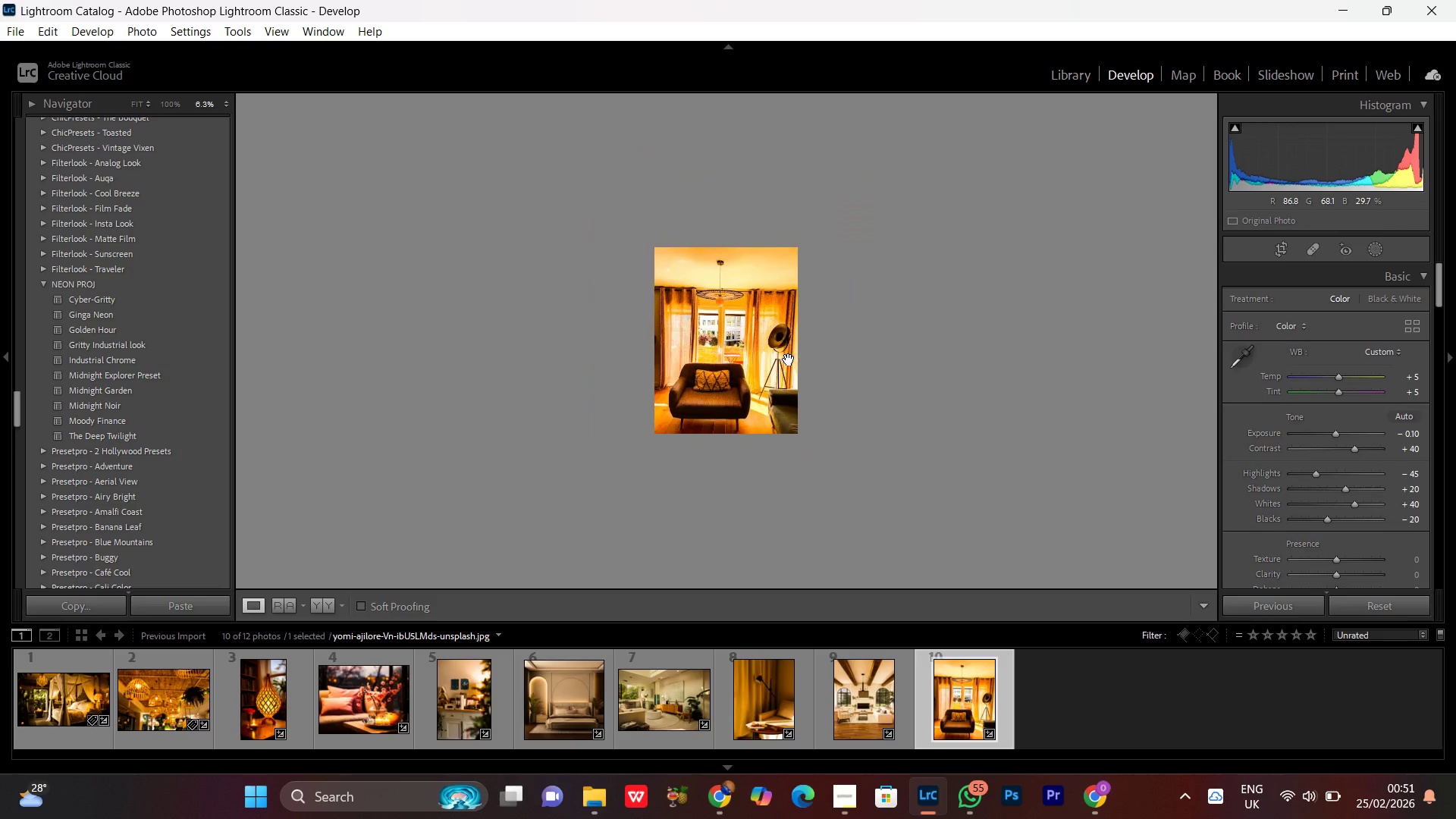 
triple_click([789, 359])
 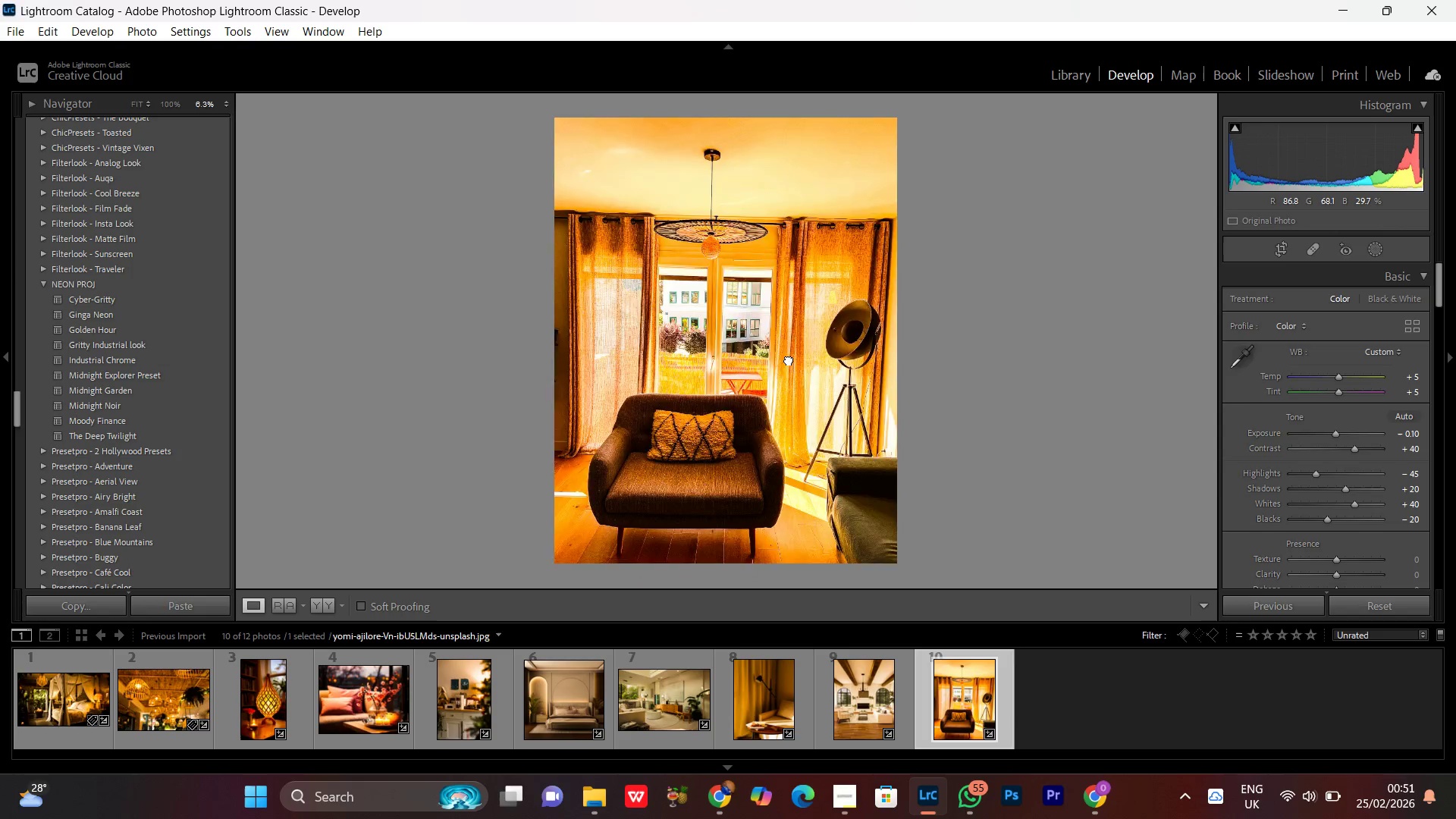 
double_click([789, 359])
 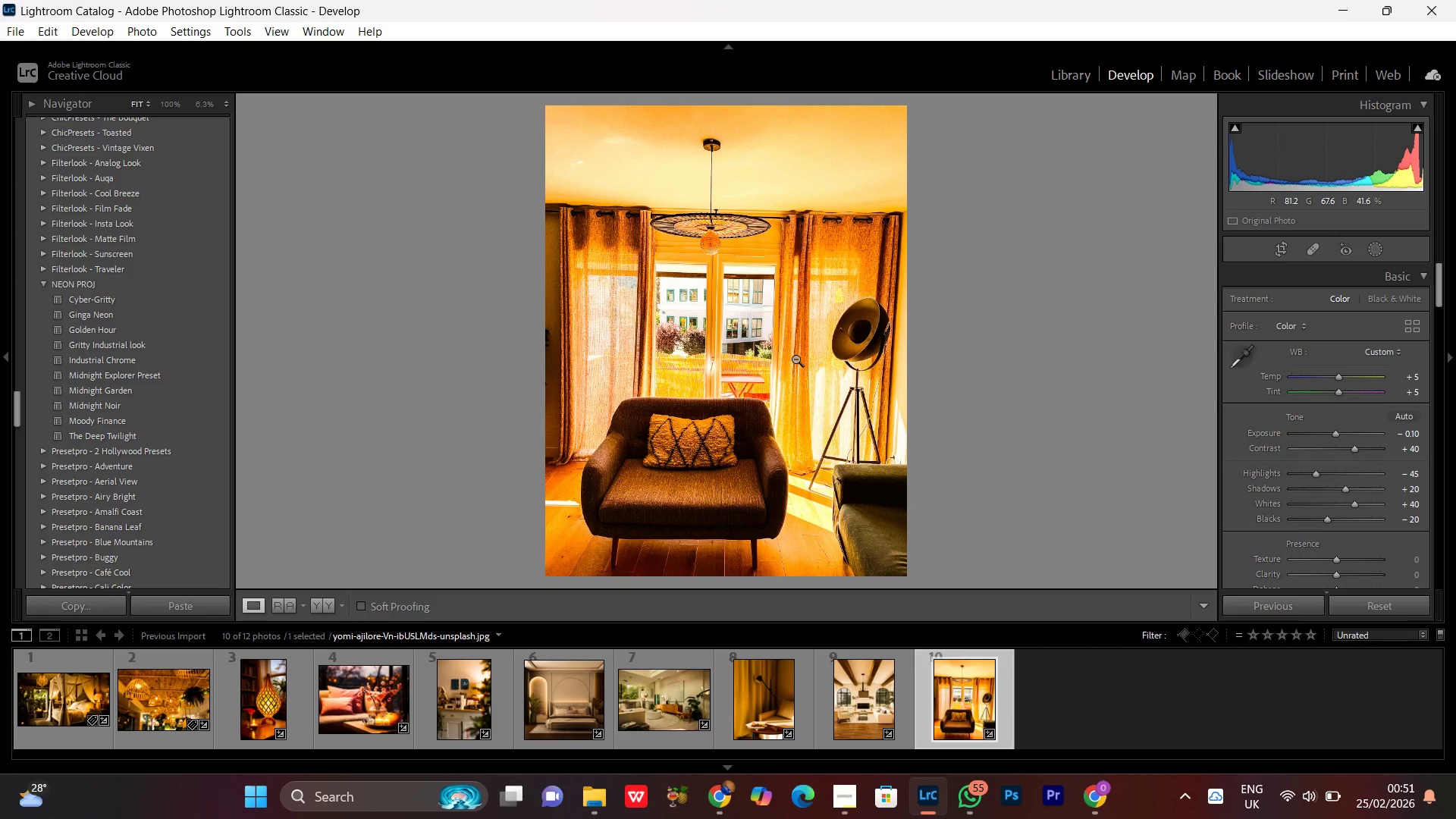 
wait(8.91)
 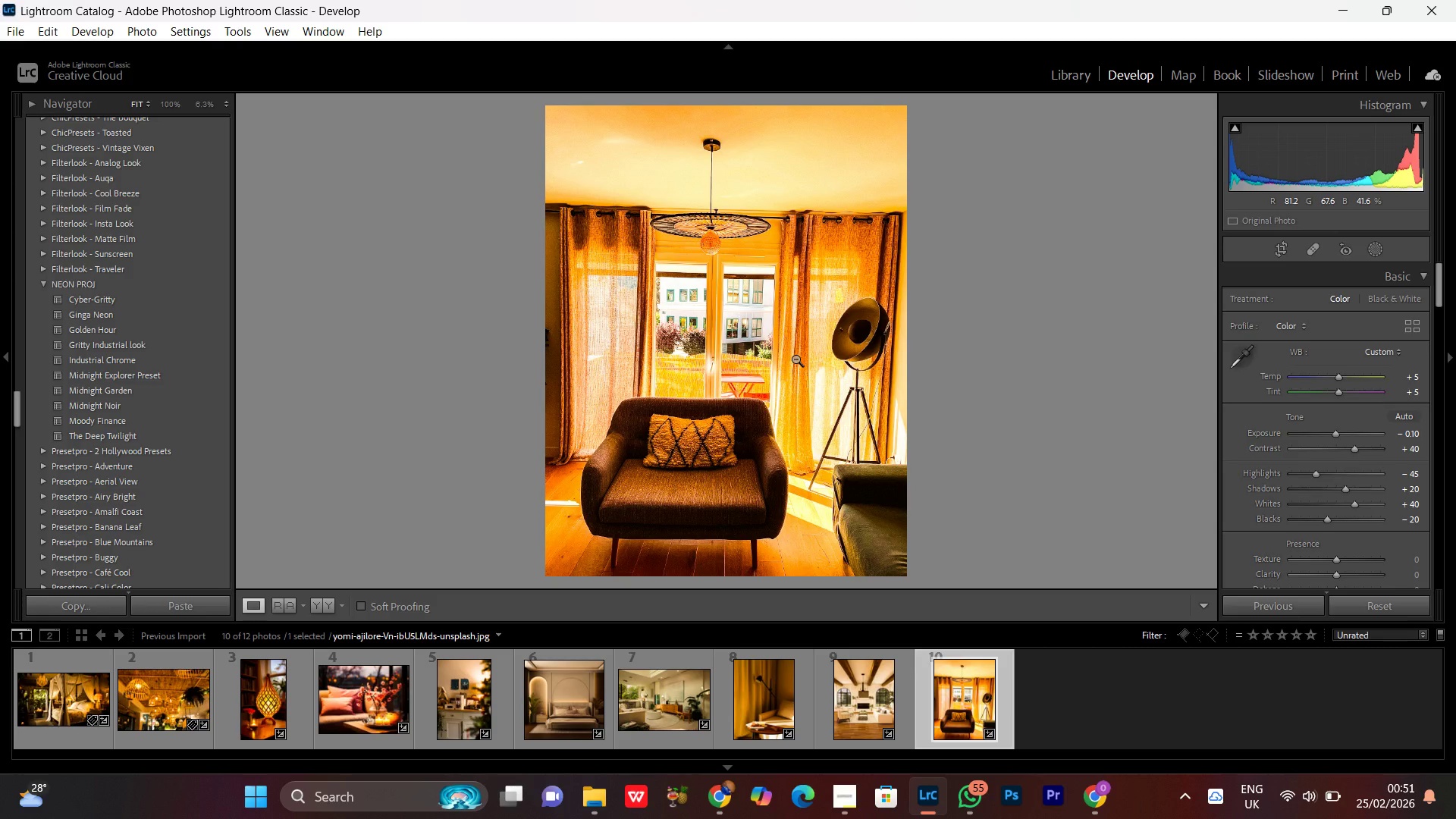 
double_click([761, 338])
 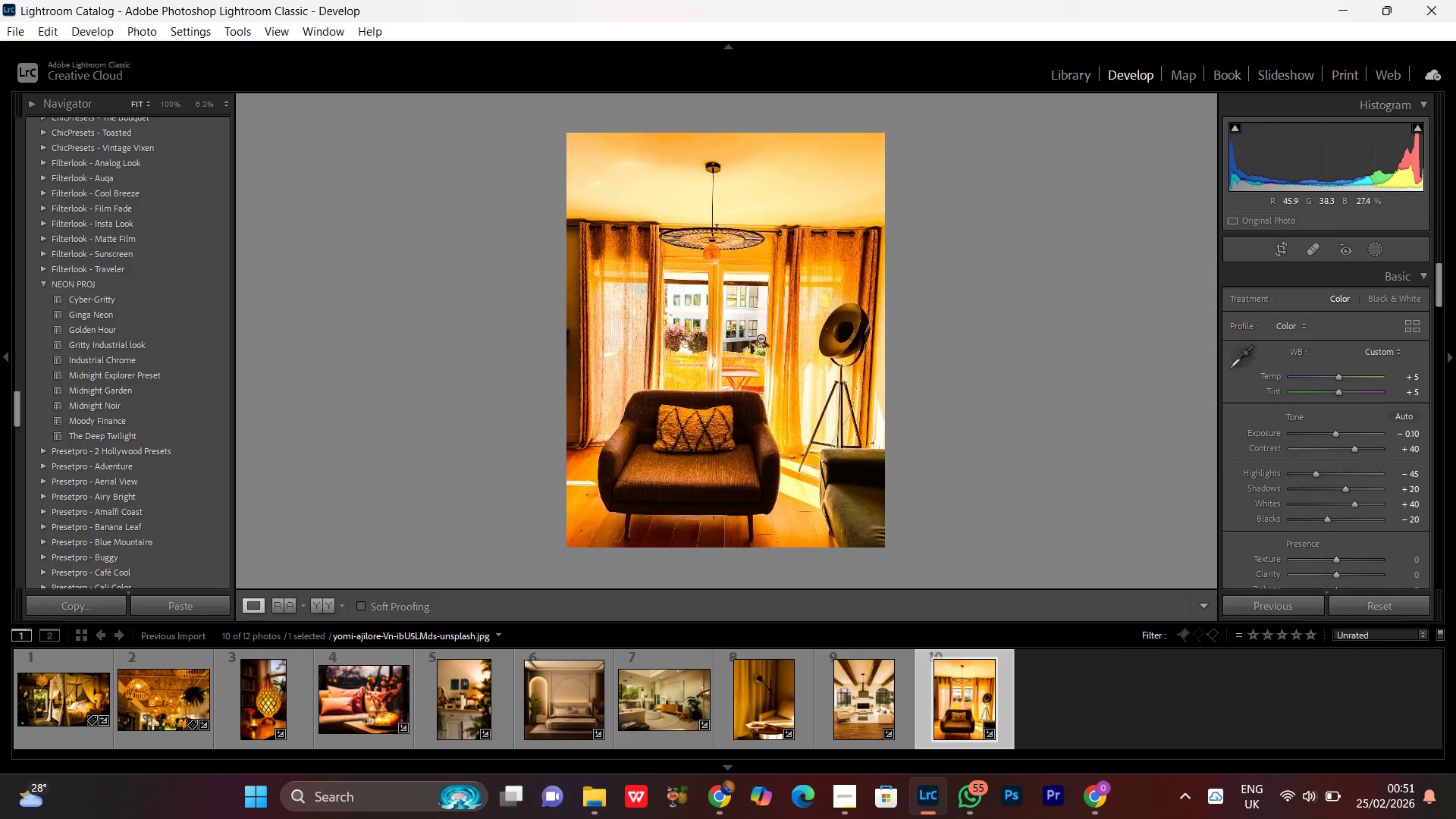 
triple_click([761, 338])
 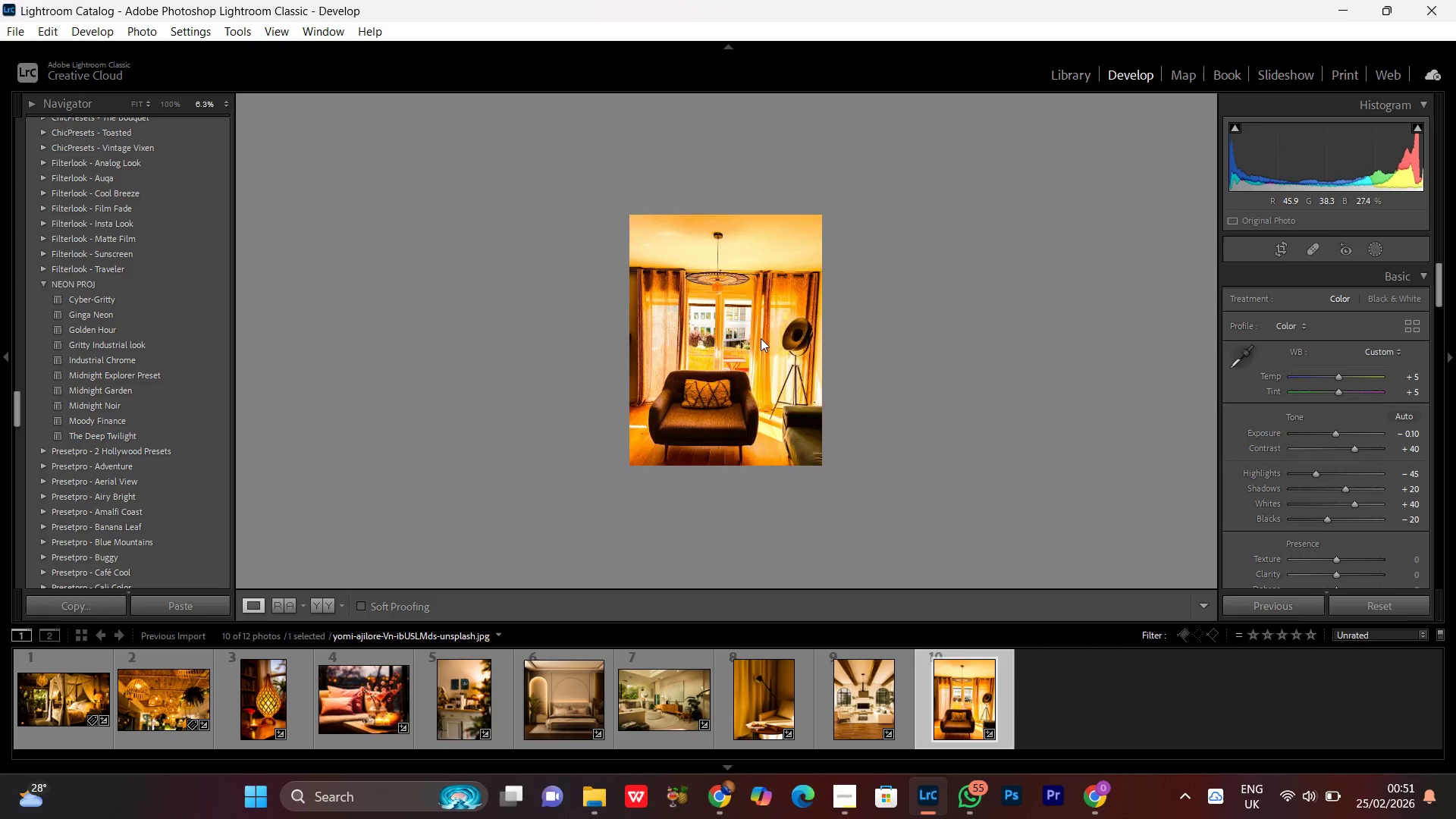 
triple_click([761, 338])
 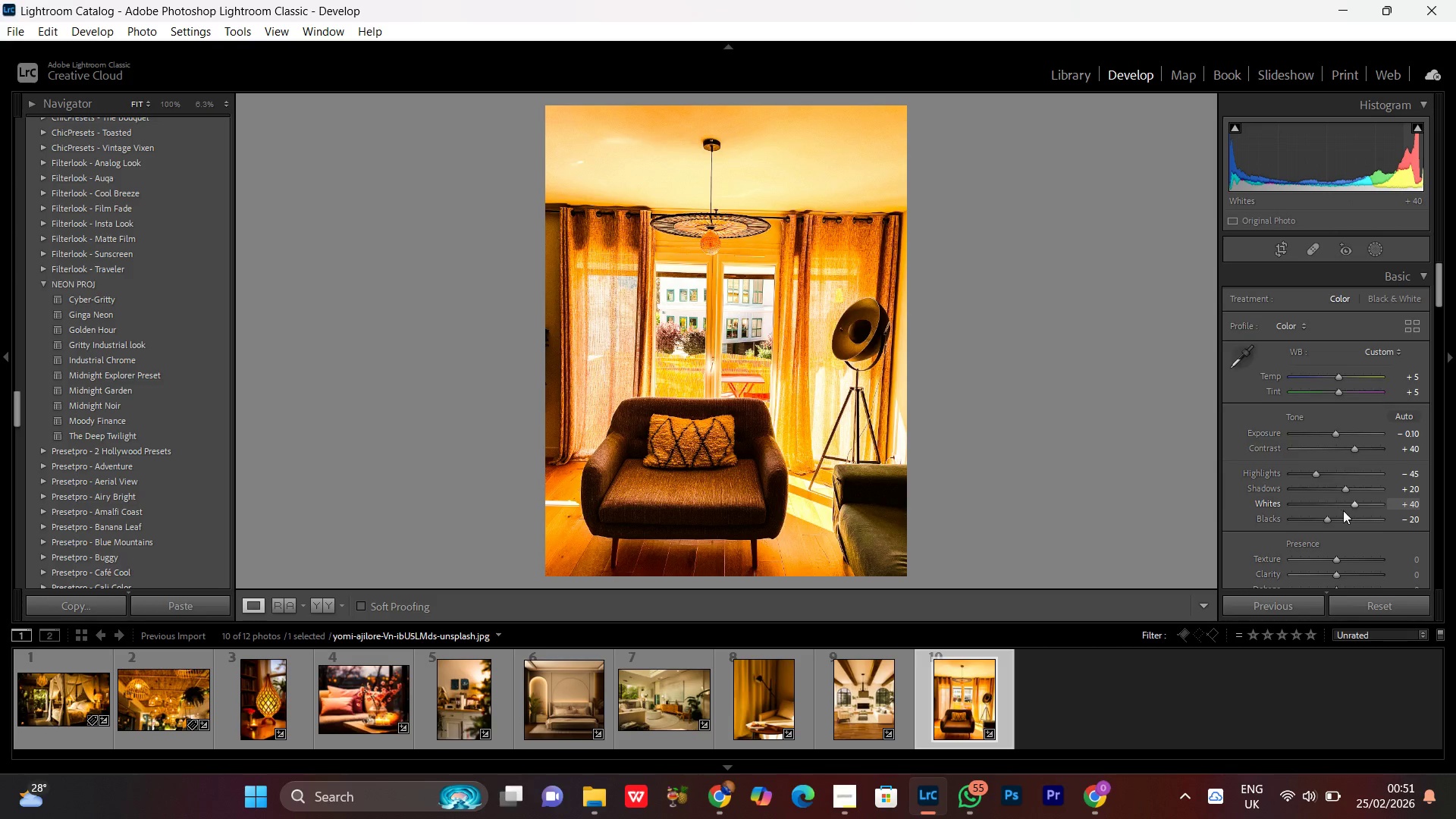 
left_click([1355, 504])
 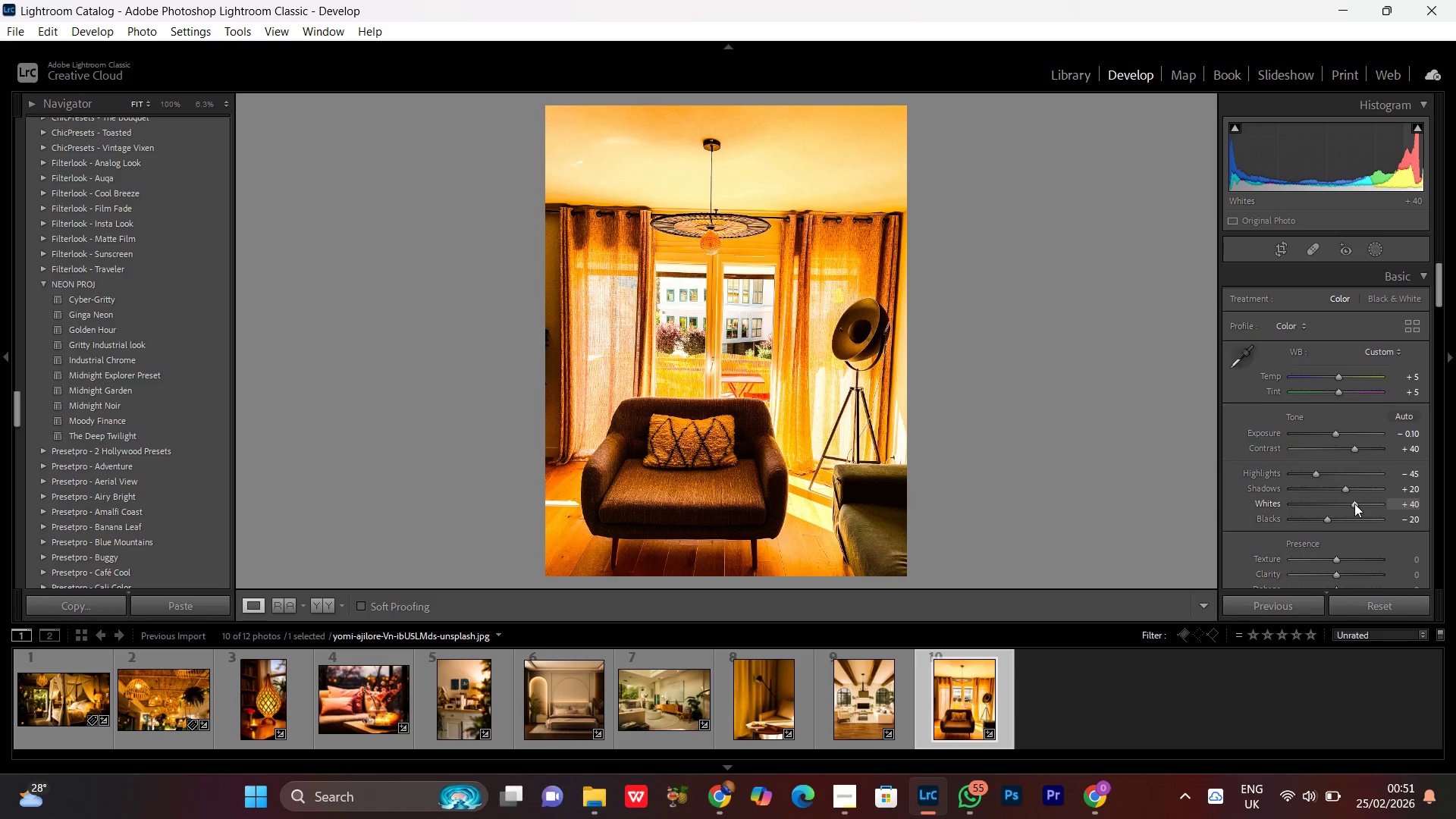 
scroll: coordinate [1352, 504], scroll_direction: down, amount: 3.0
 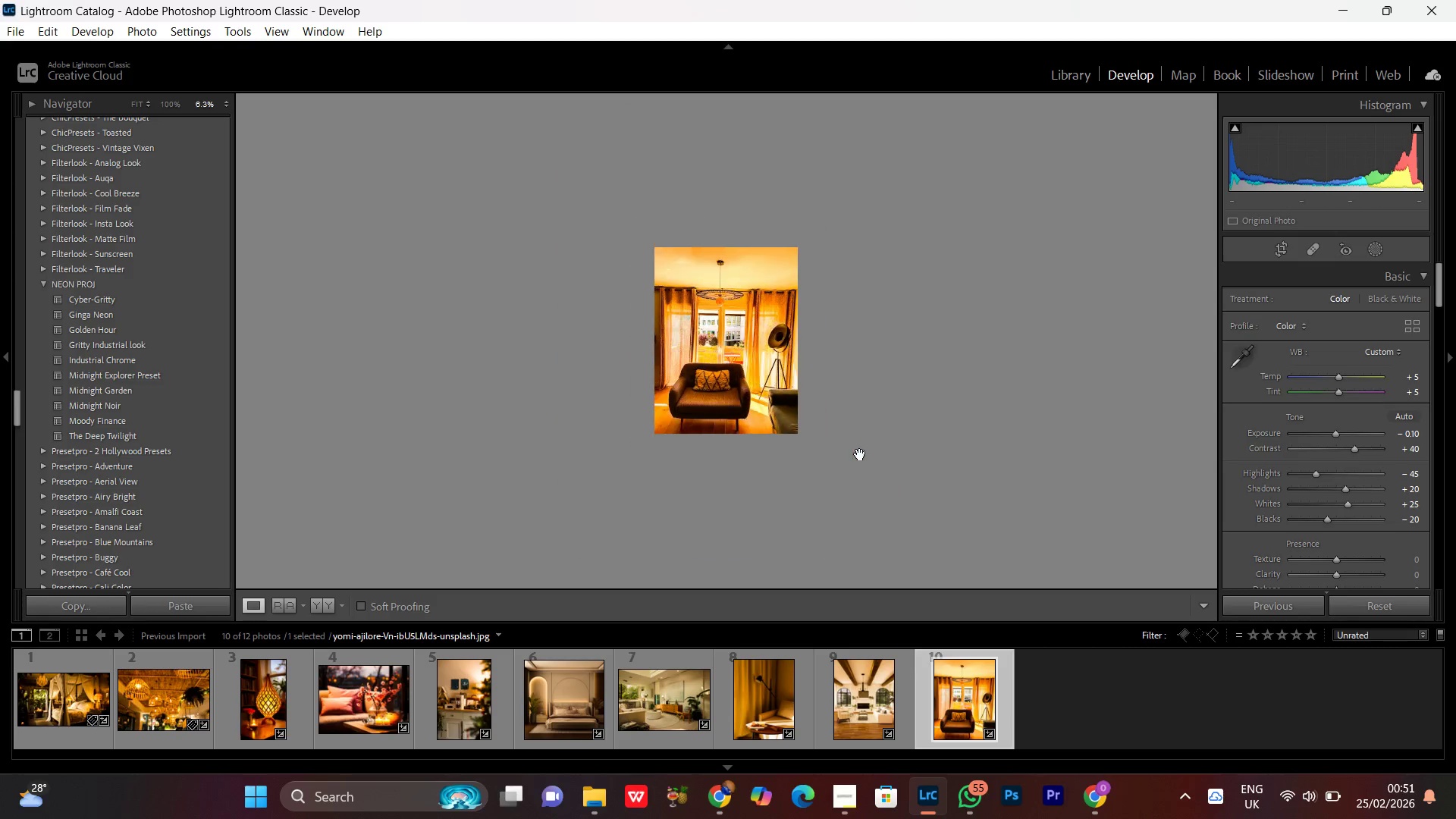 
left_click([833, 424])
 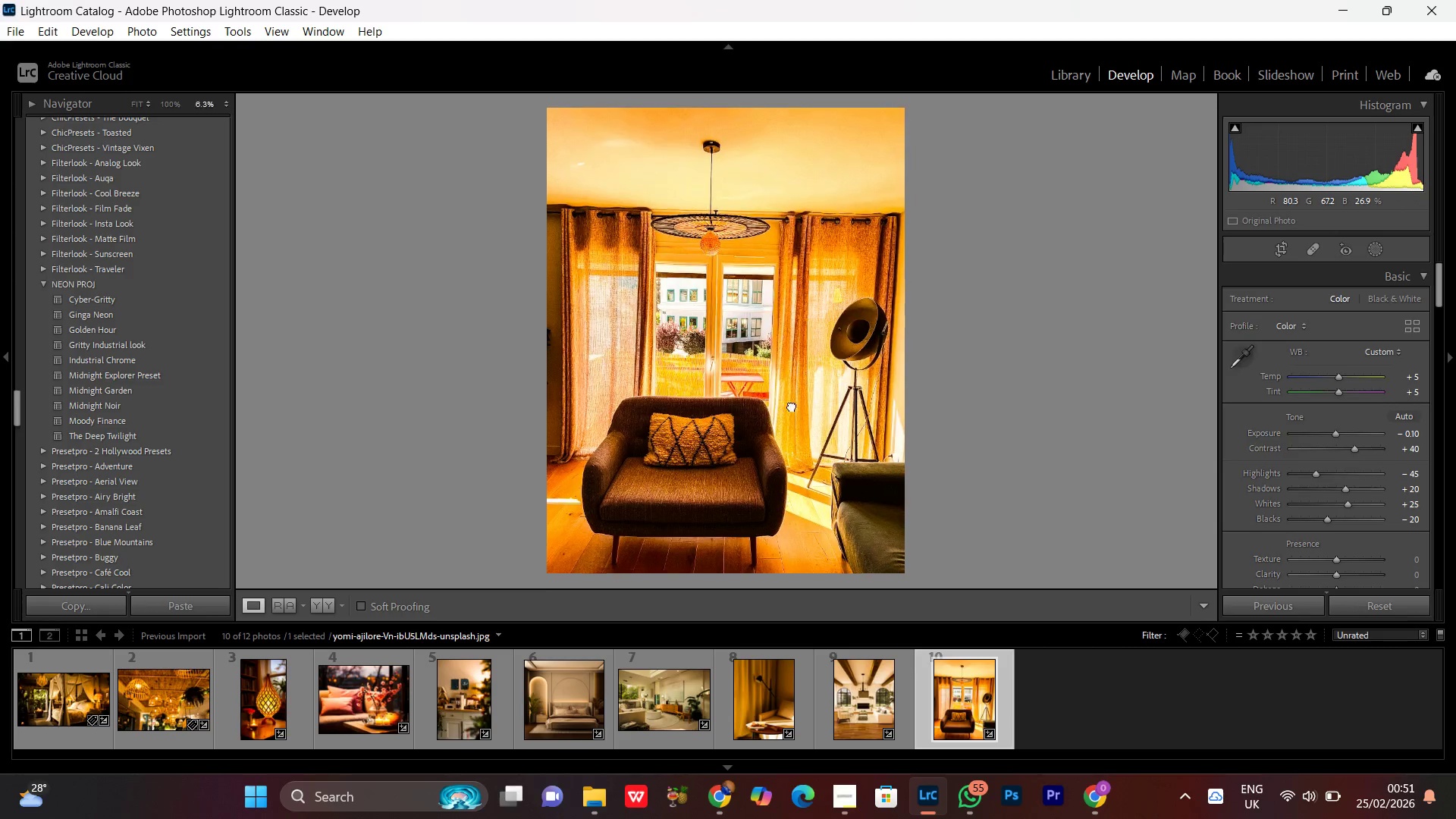 
double_click([791, 403])
 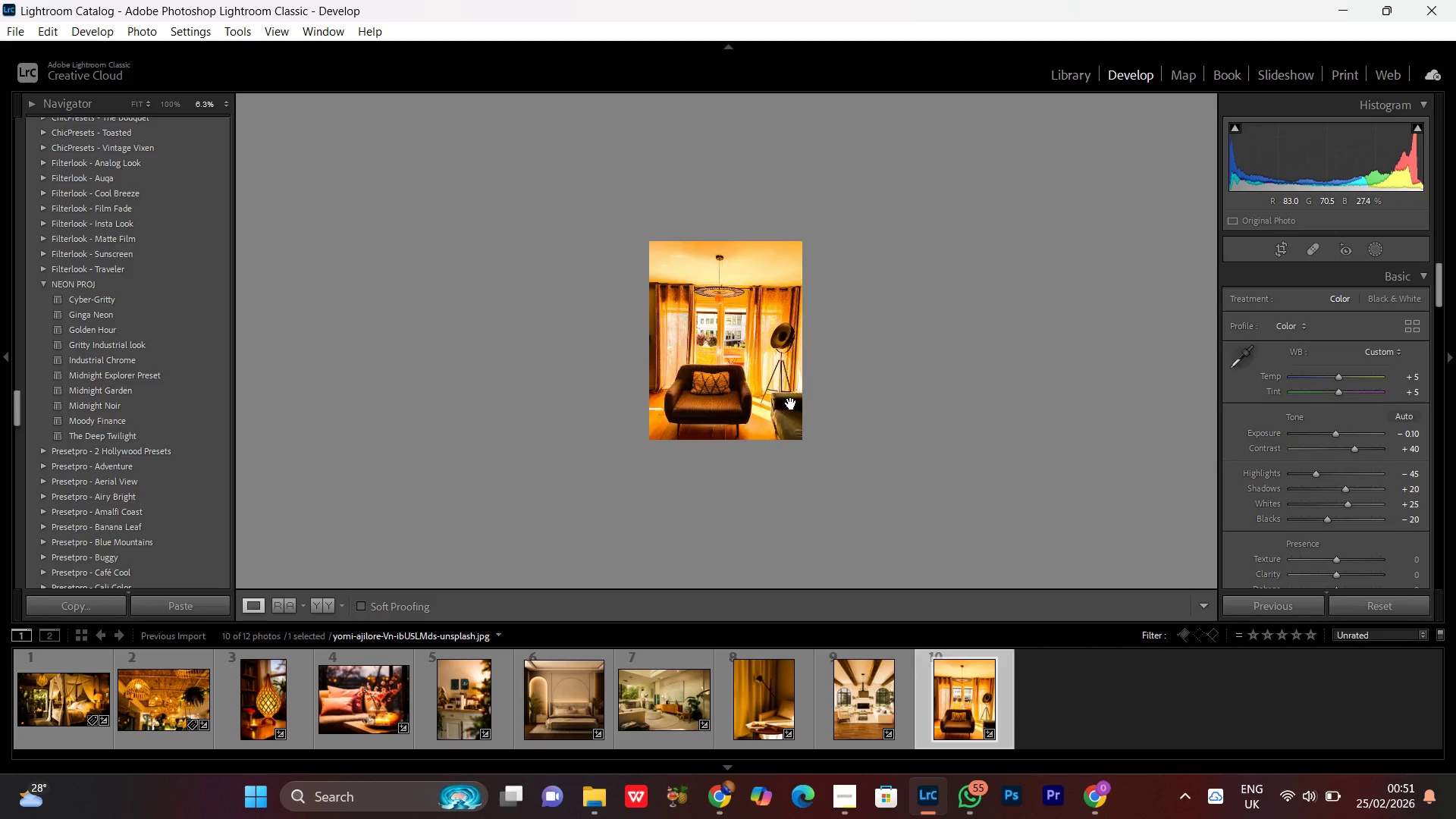 
double_click([791, 403])
 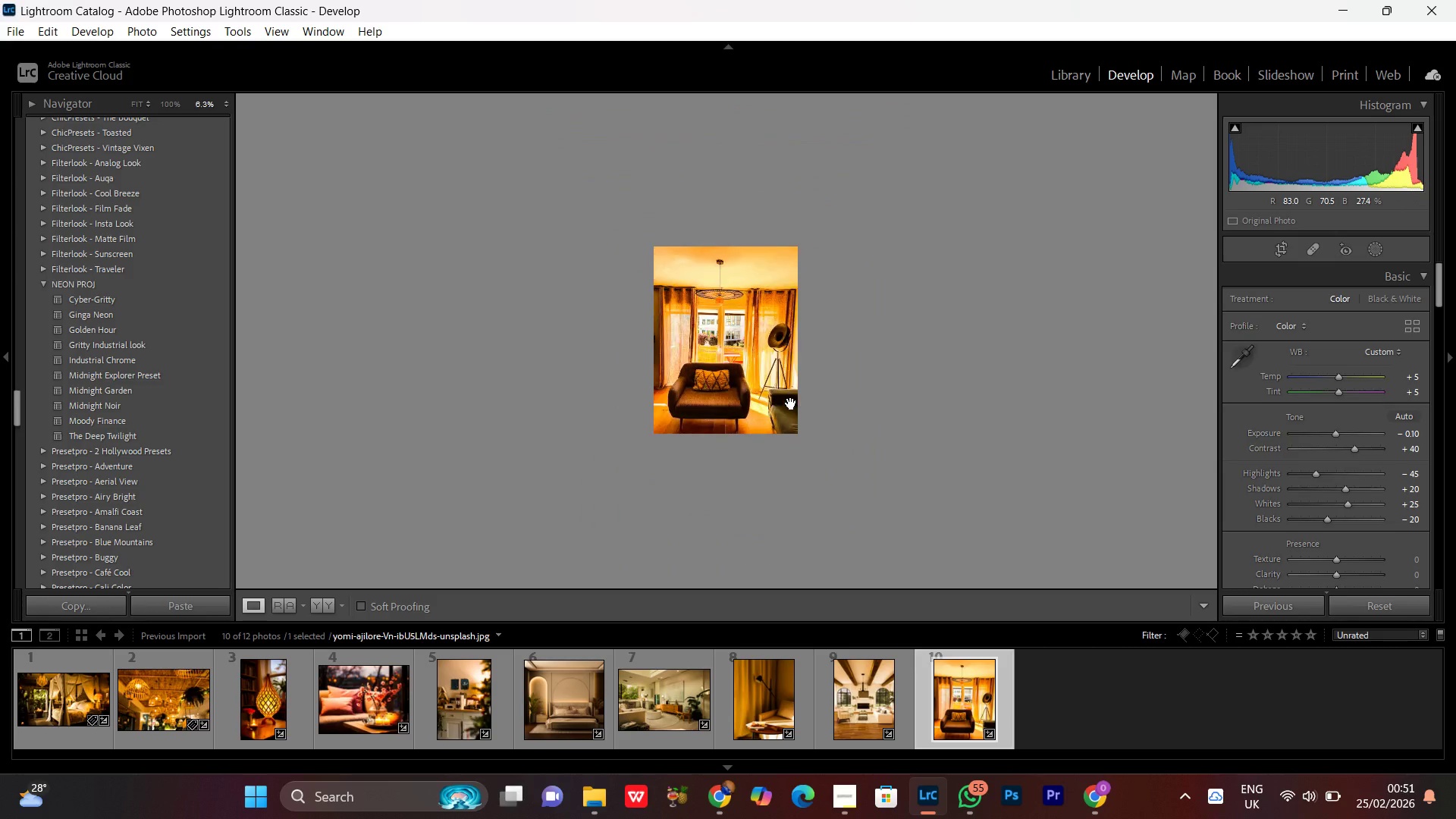 
double_click([791, 403])
 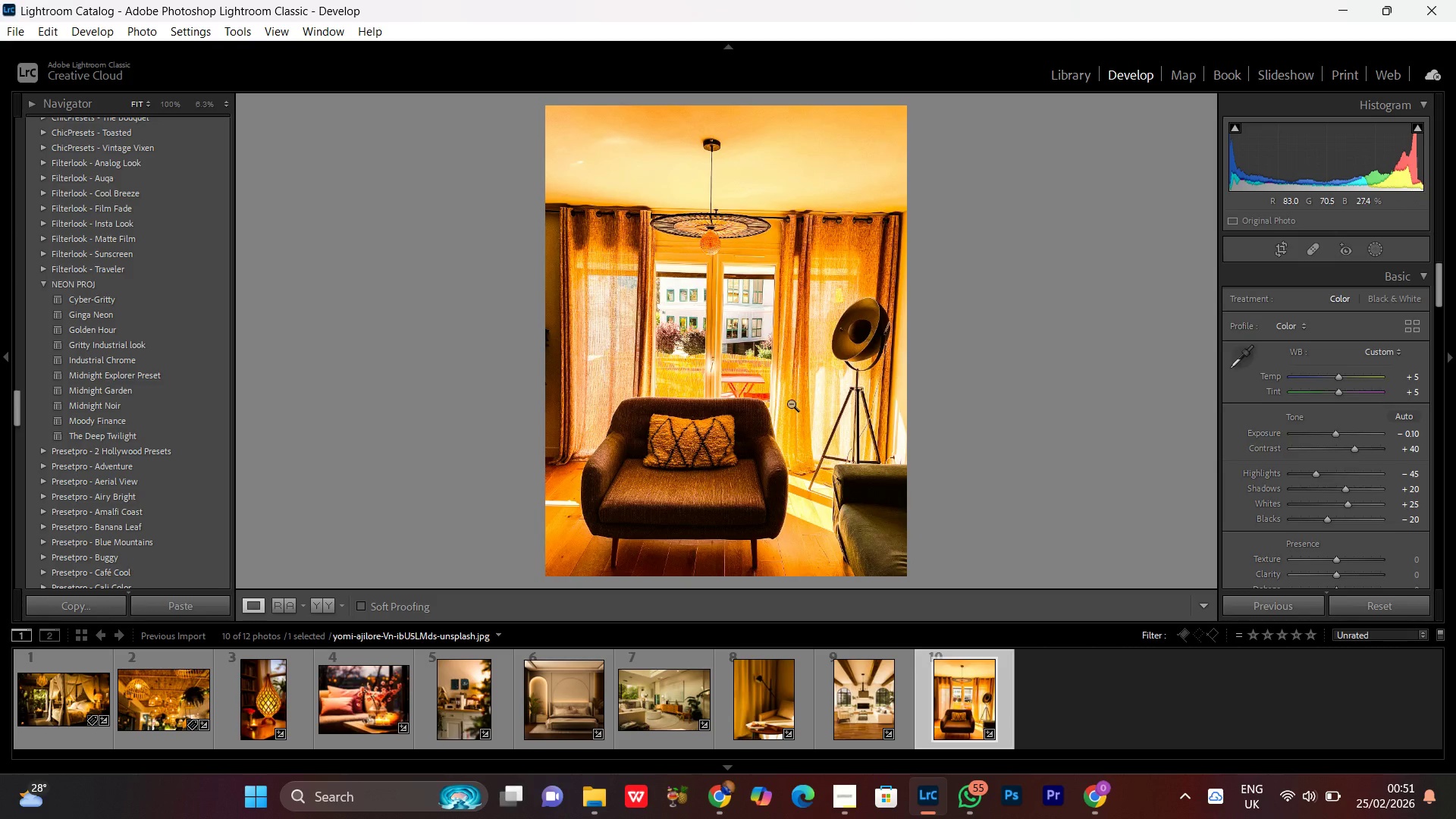 
left_click([791, 403])
 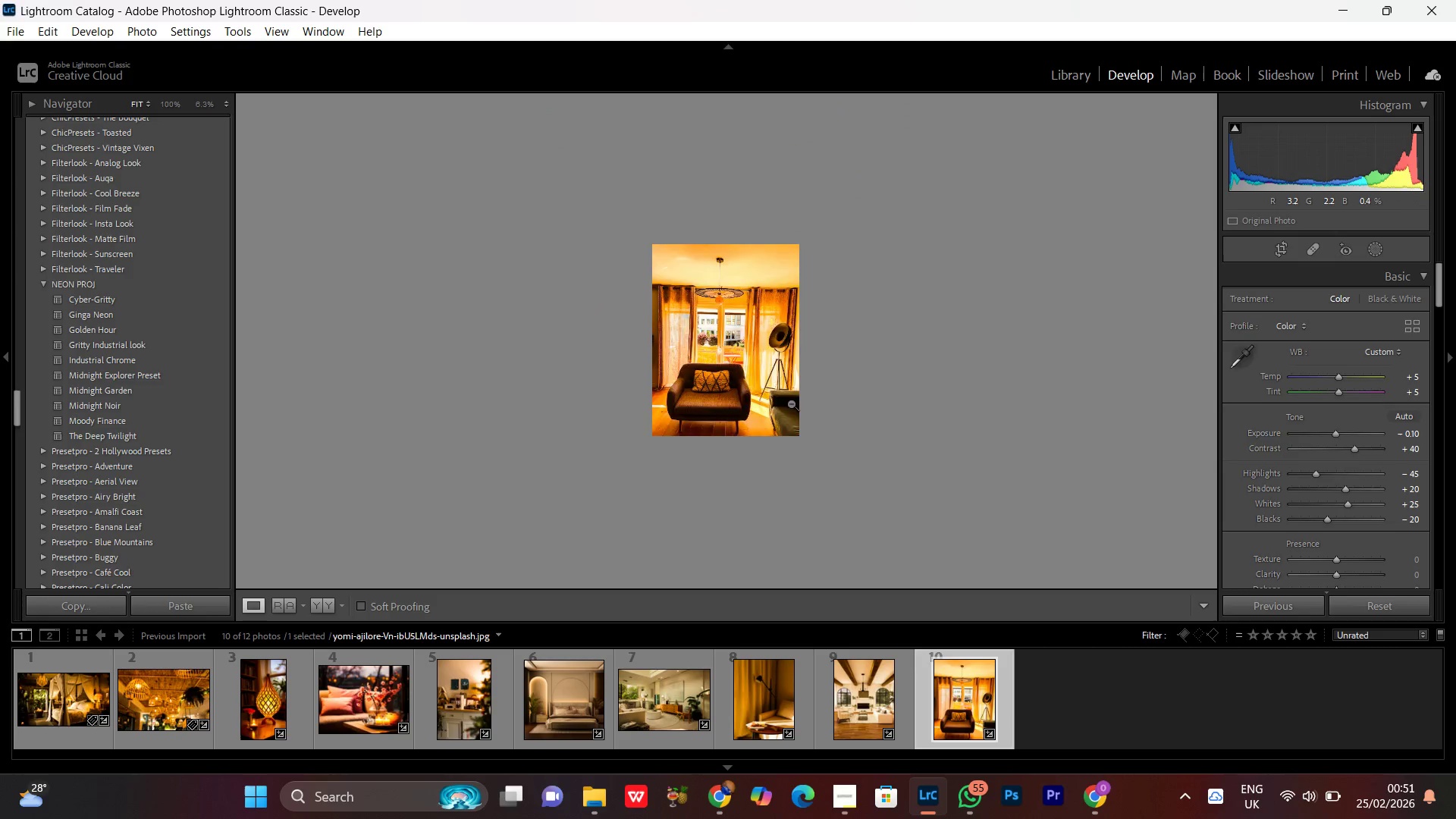 
double_click([791, 403])
 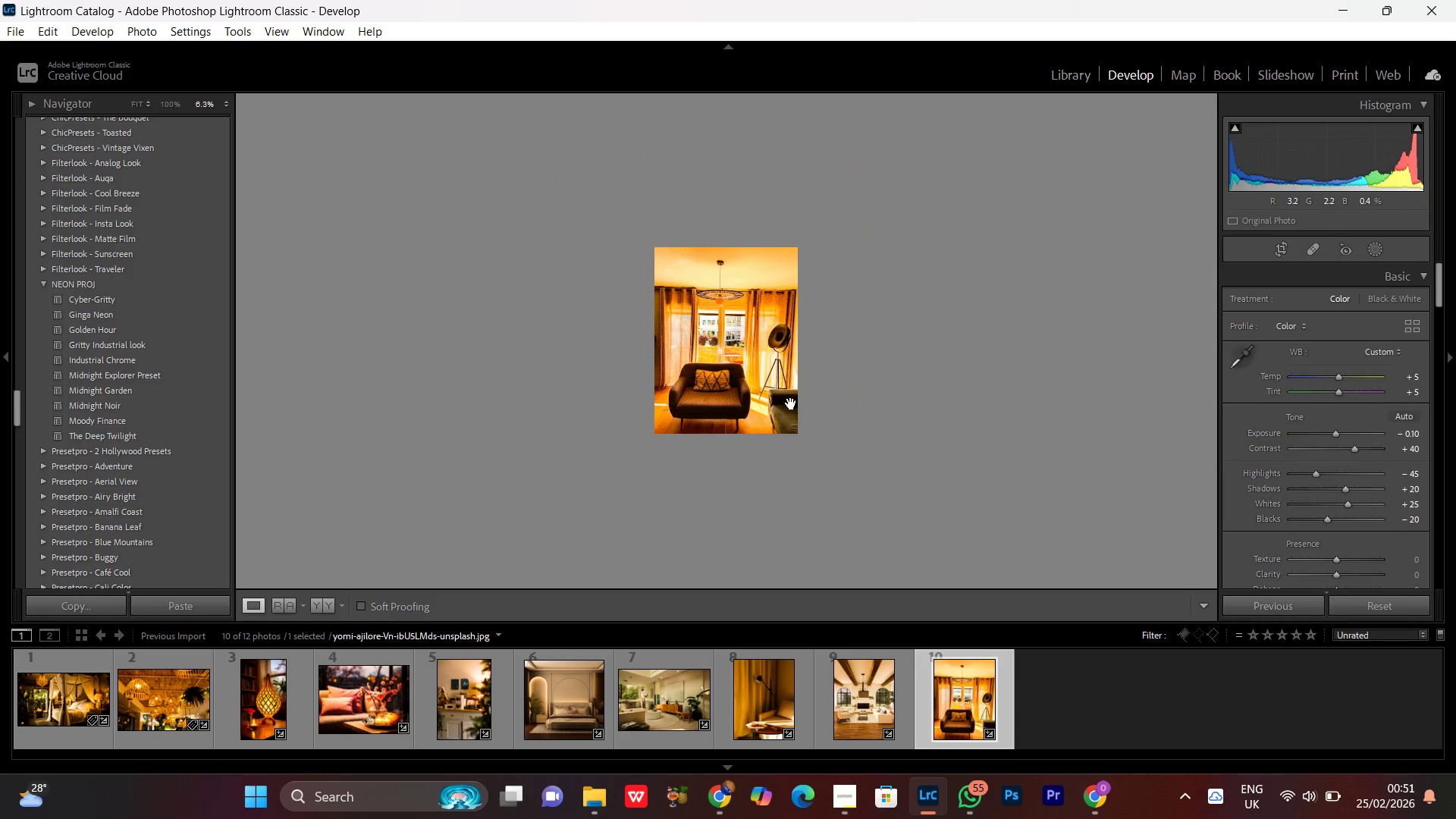 
left_click([791, 403])
 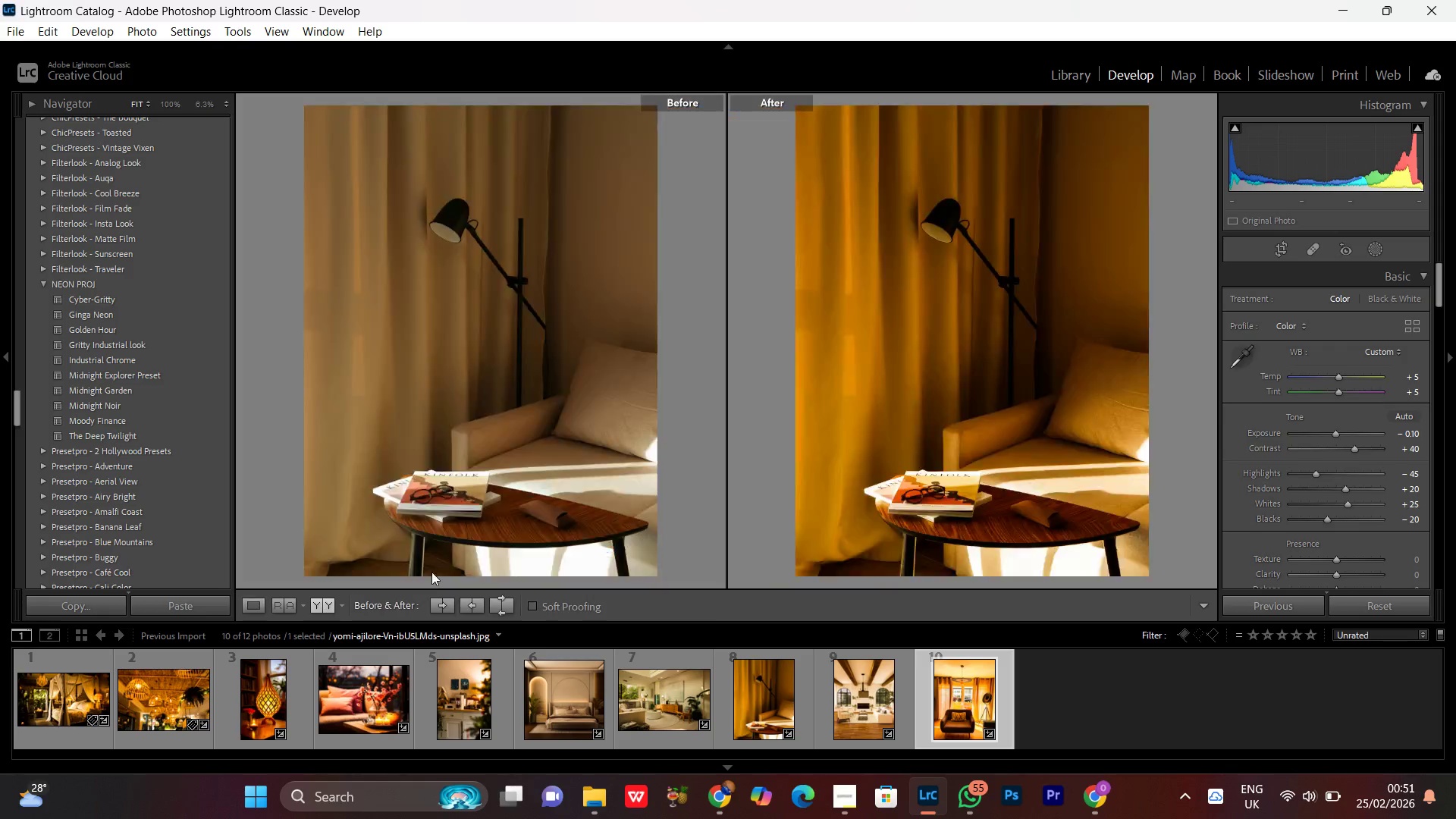 
left_click([972, 372])
 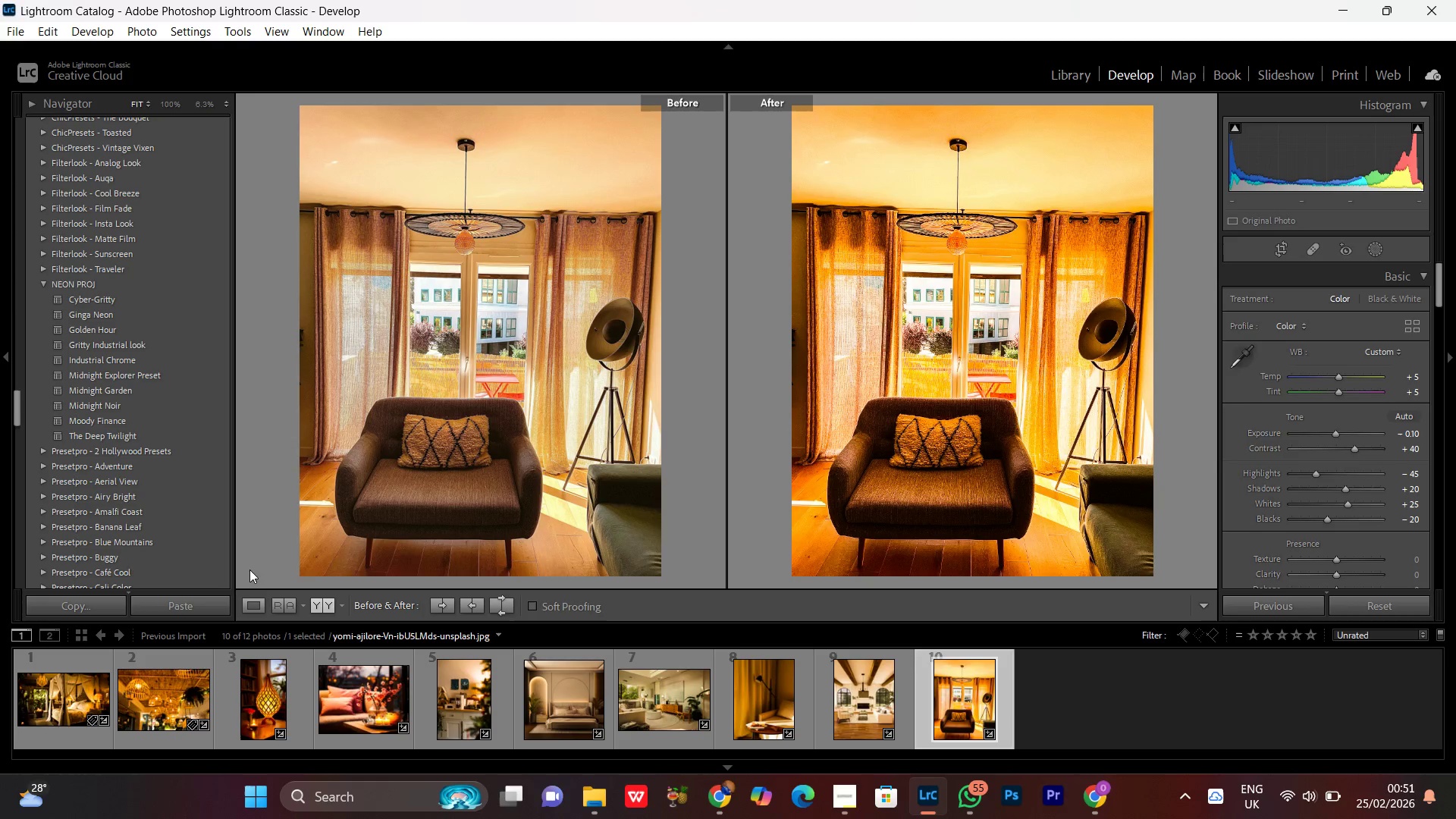 
left_click([250, 604])
 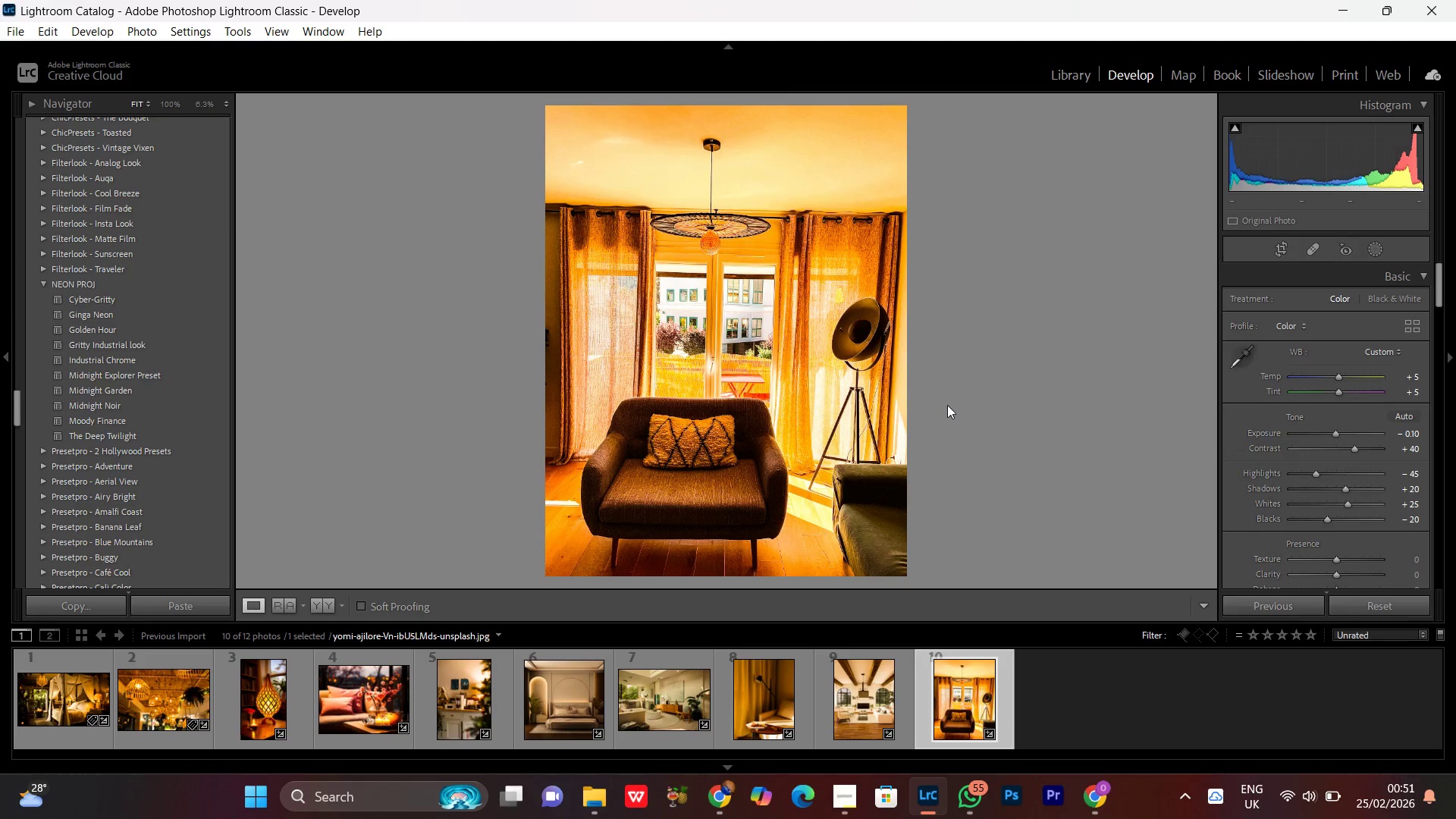 
double_click([670, 465])
 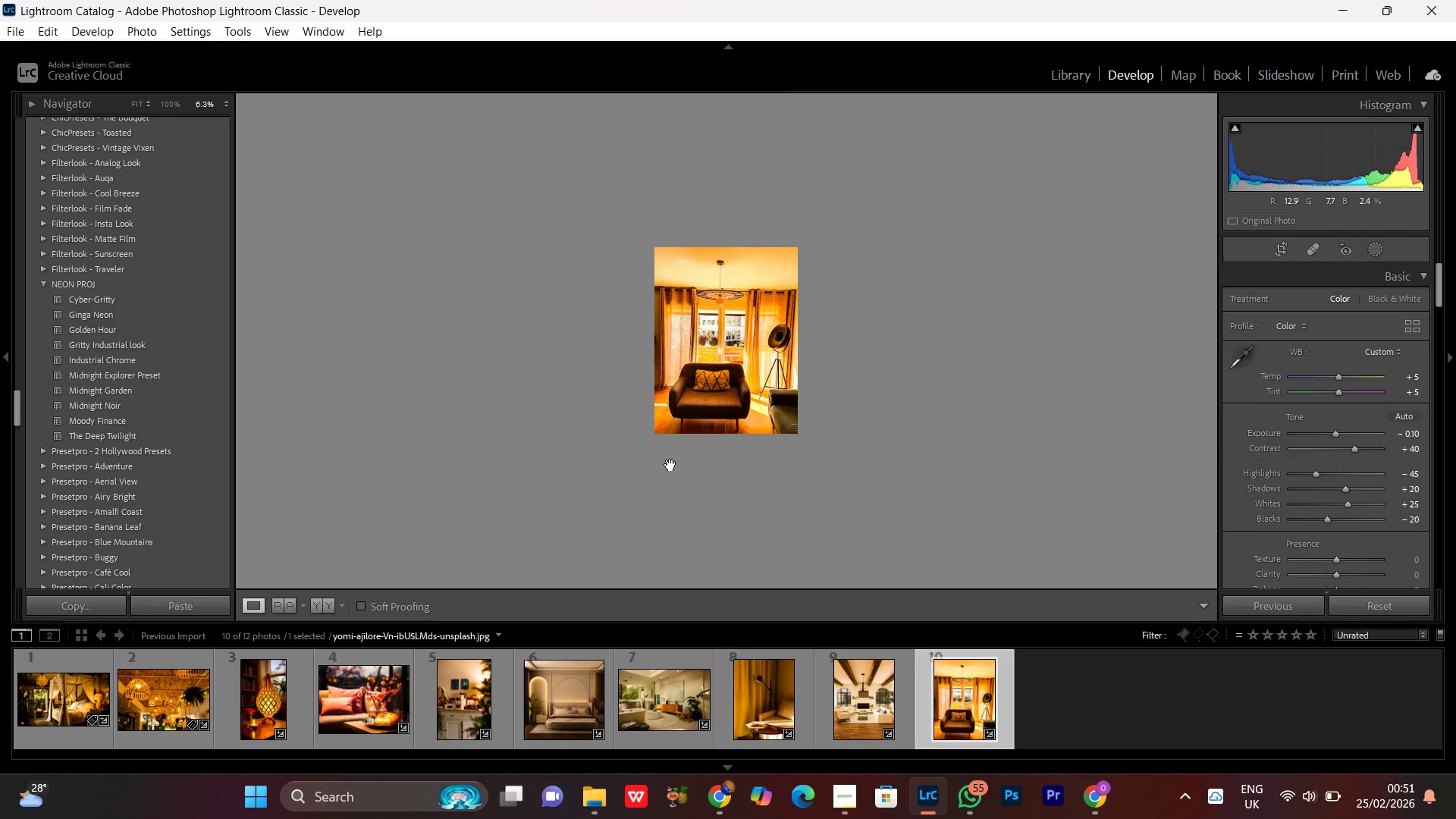 
triple_click([670, 465])
 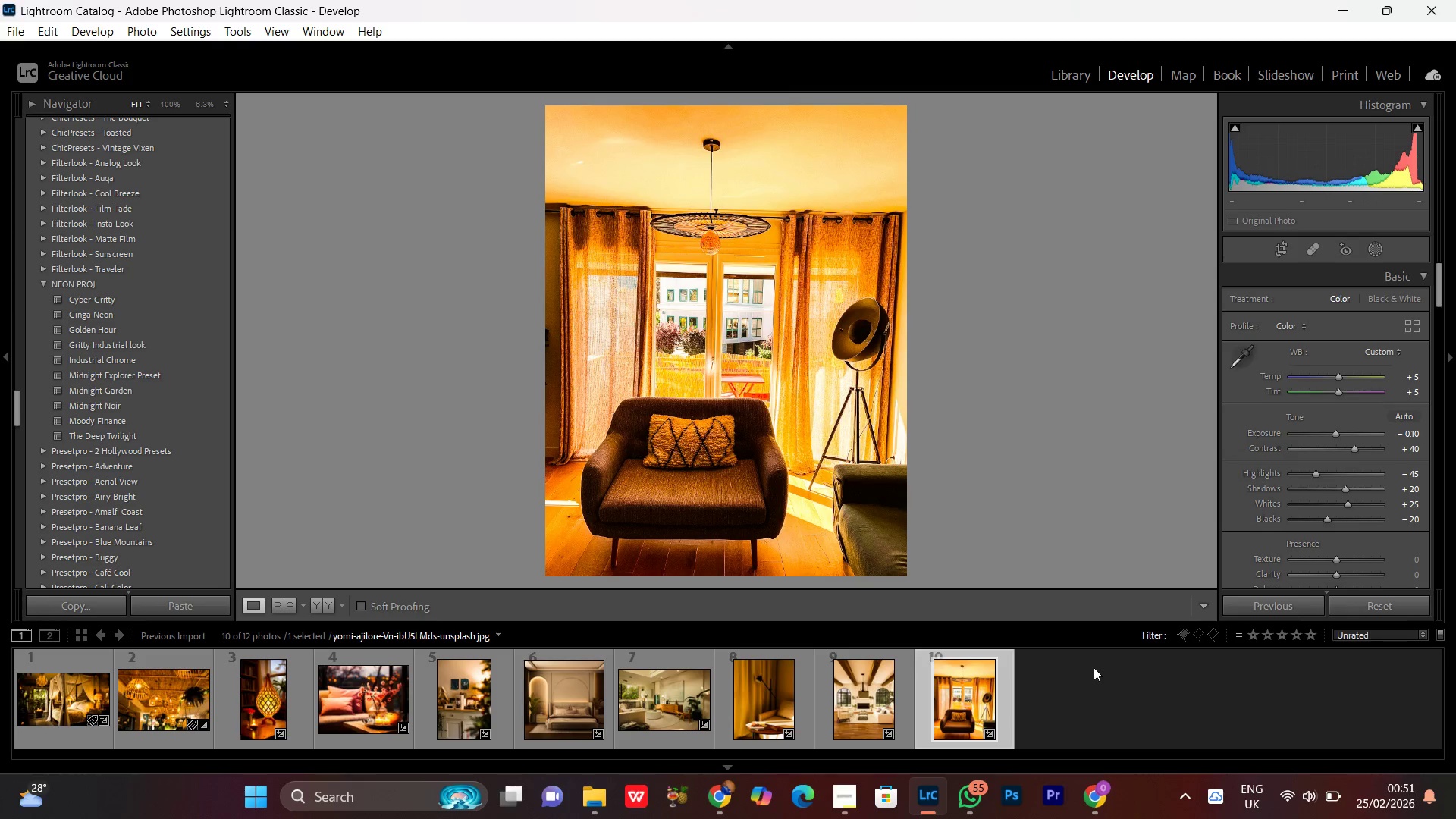 
left_click([1048, 682])
 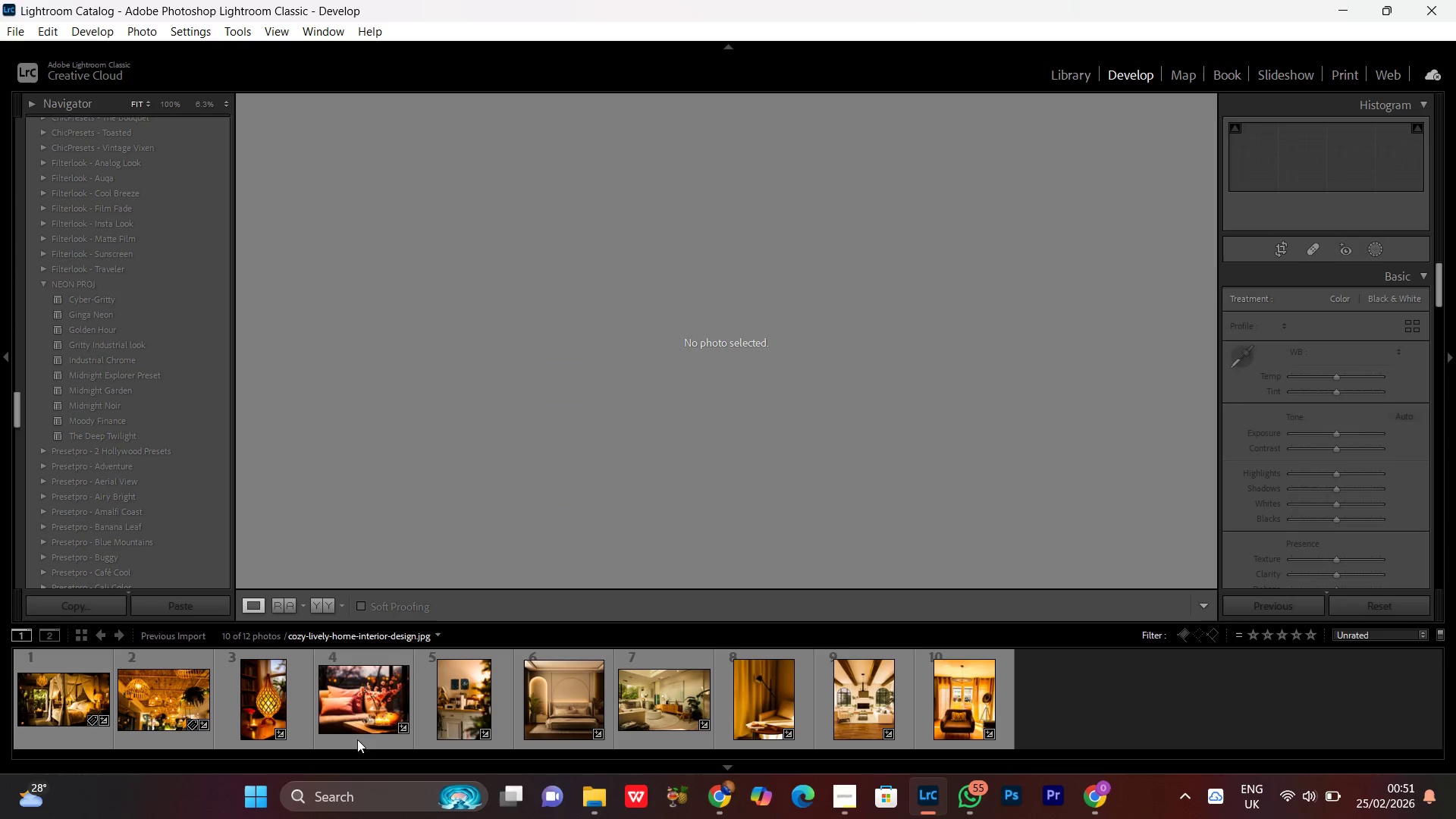 
double_click([359, 717])
 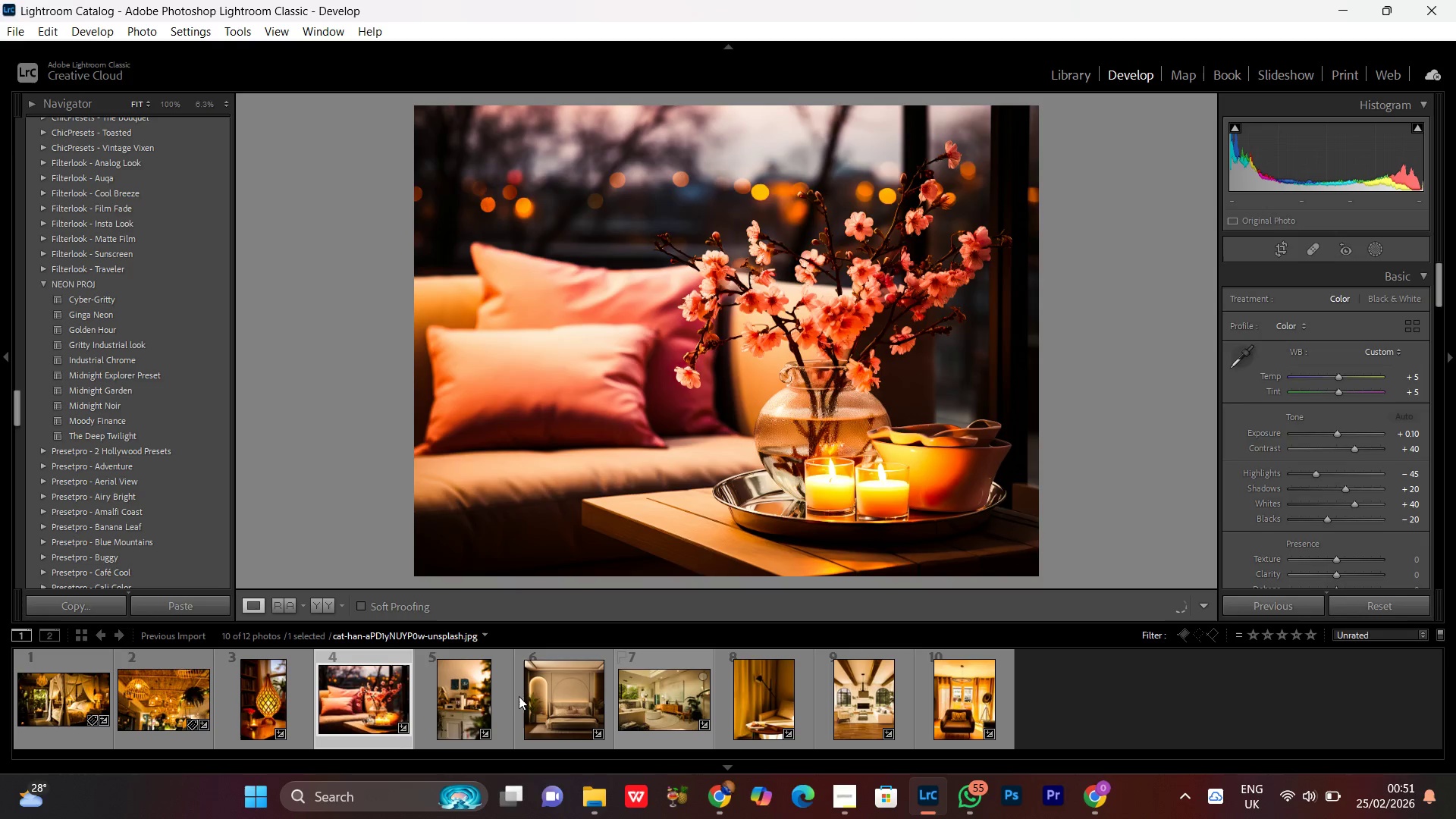 
double_click([474, 693])
 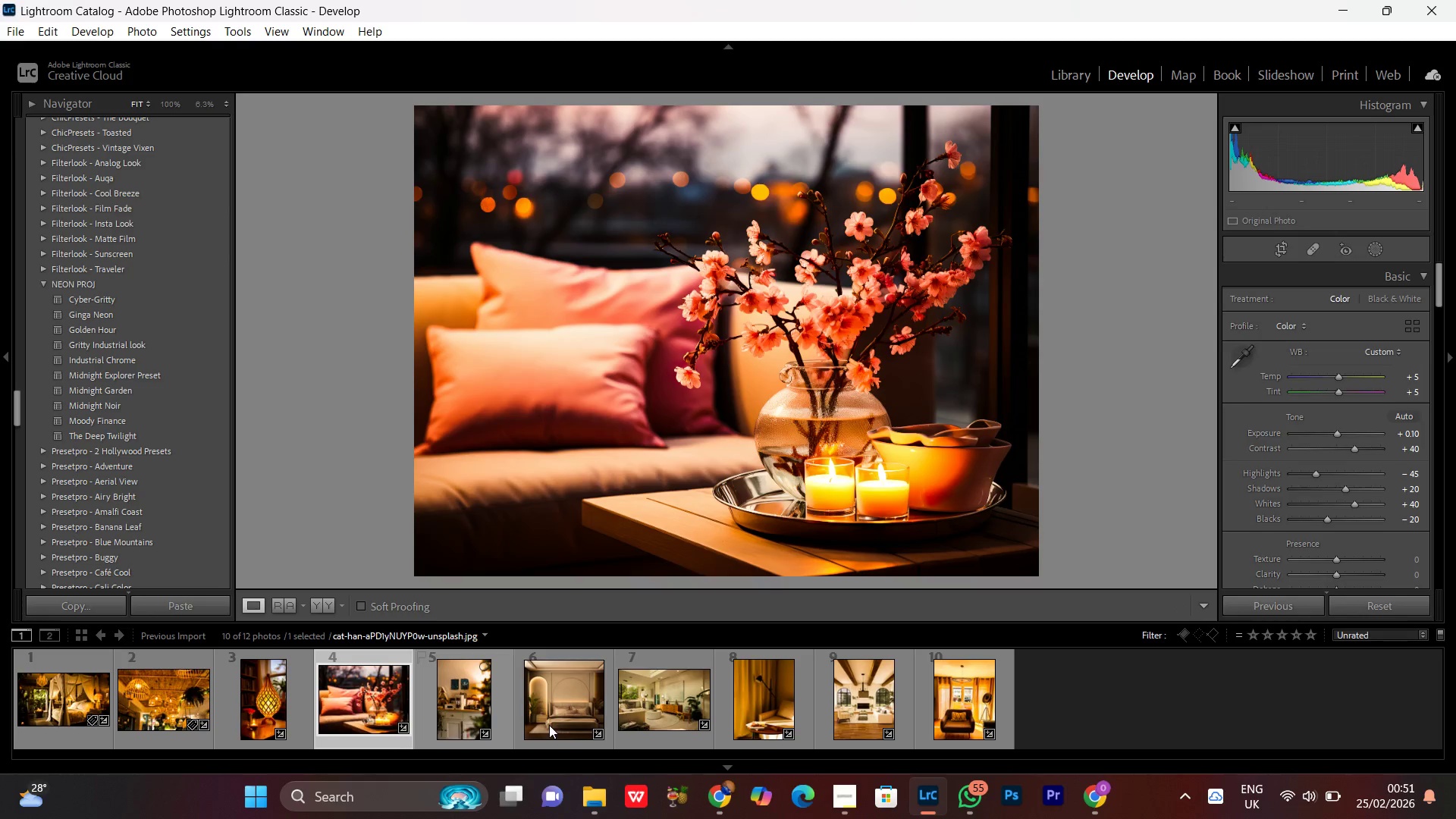 
double_click([567, 711])
 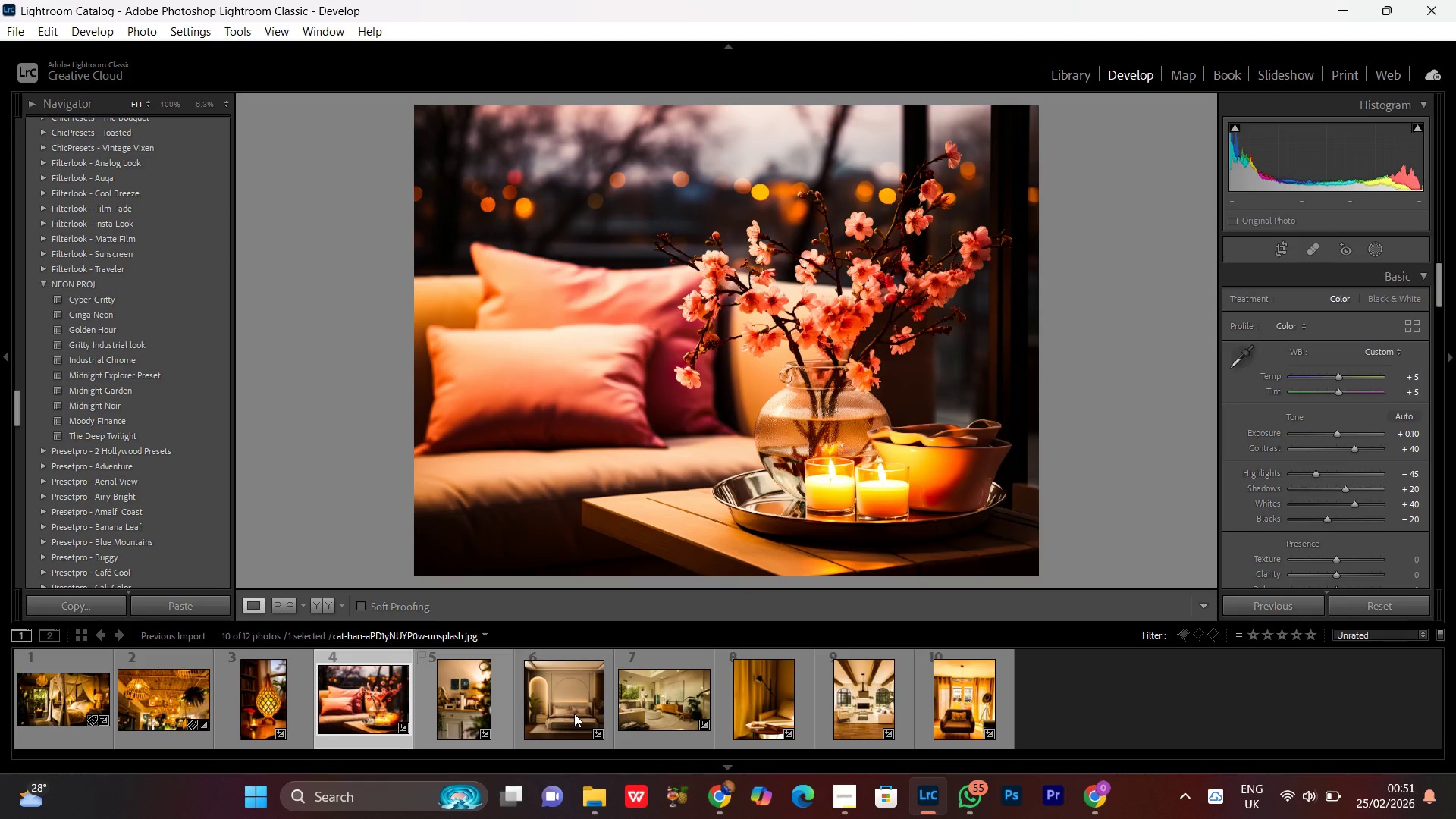 
double_click([573, 713])
 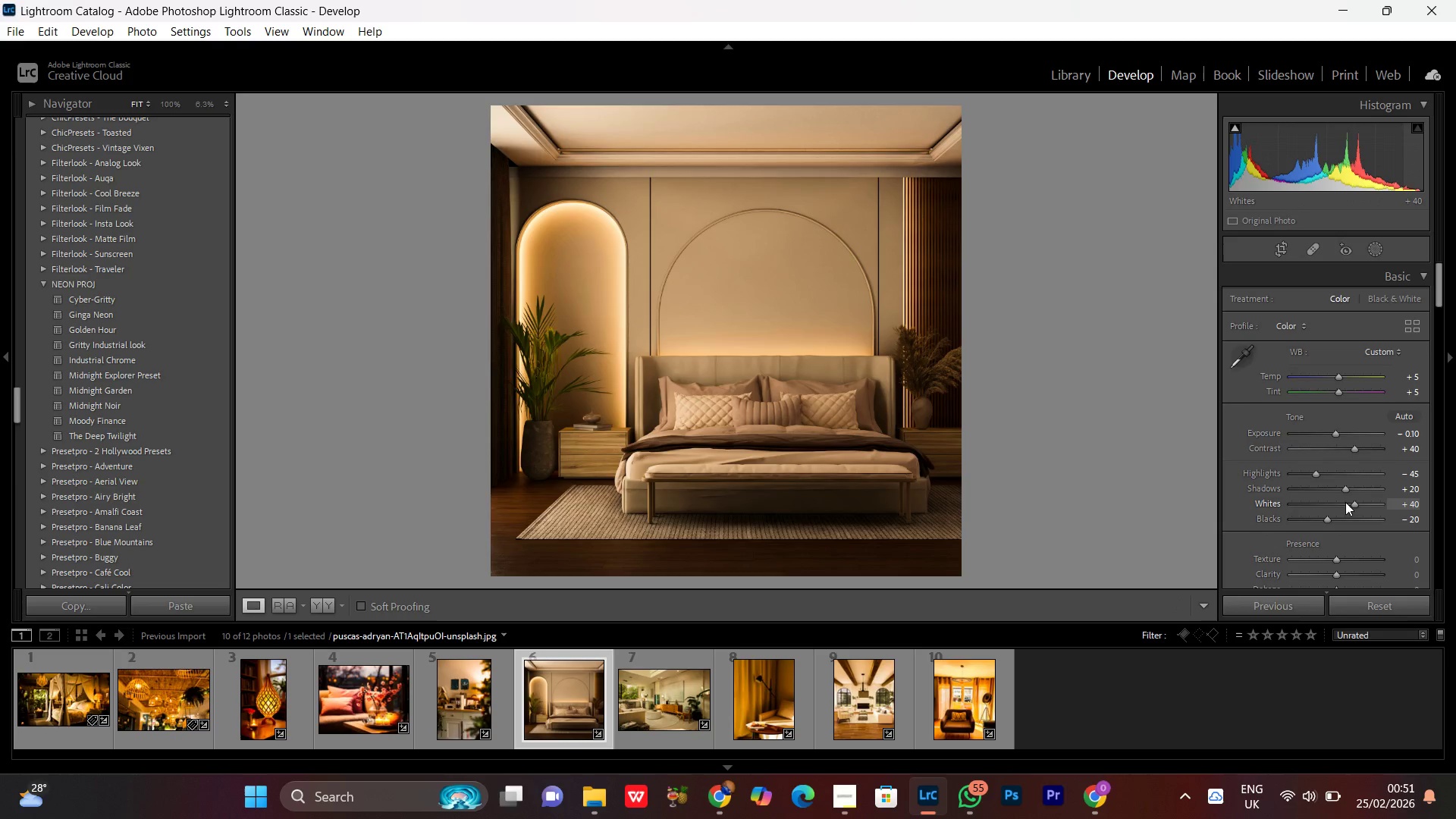 
left_click([1347, 500])
 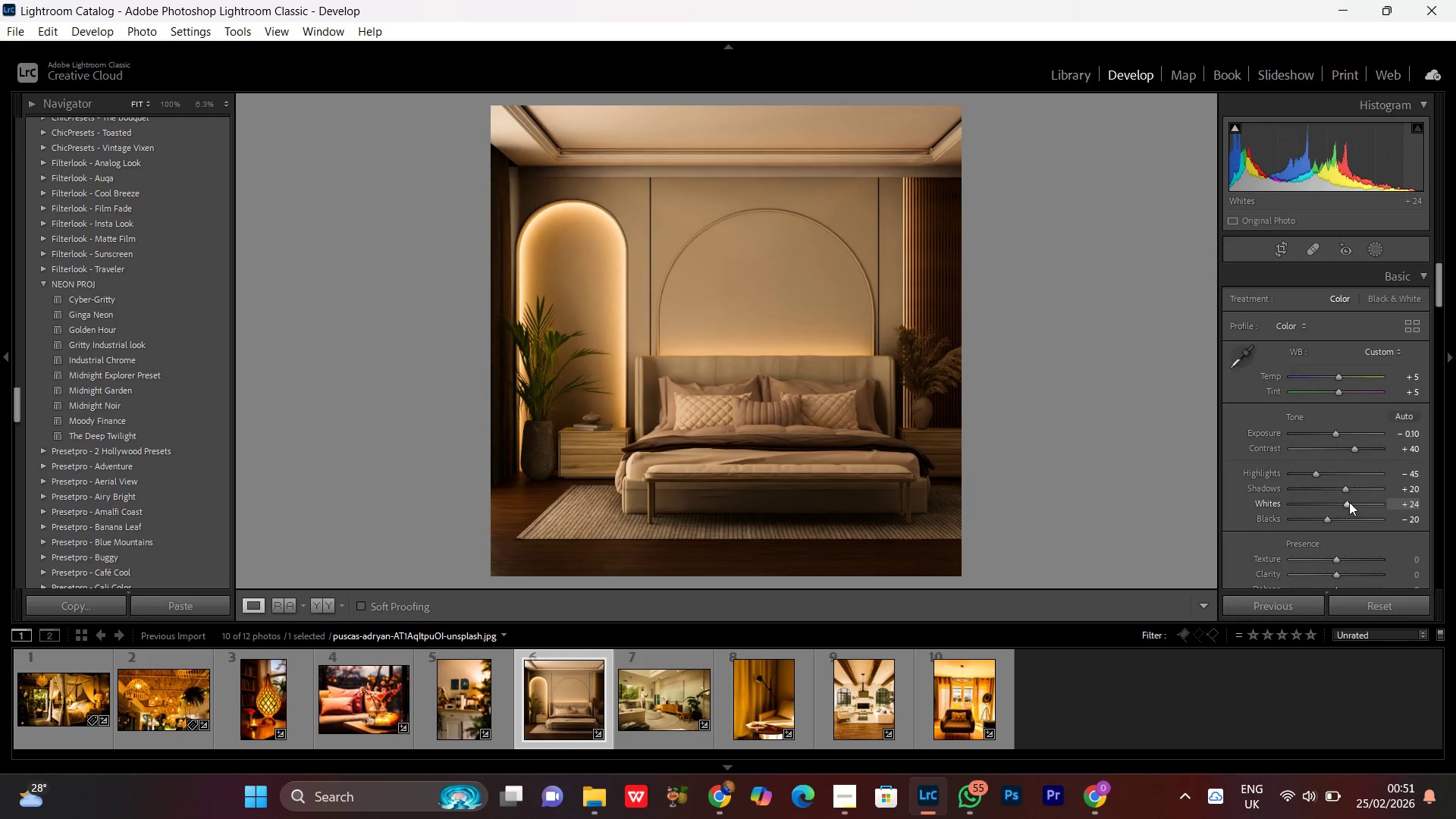 
scroll: coordinate [1349, 500], scroll_direction: down, amount: 2.0
 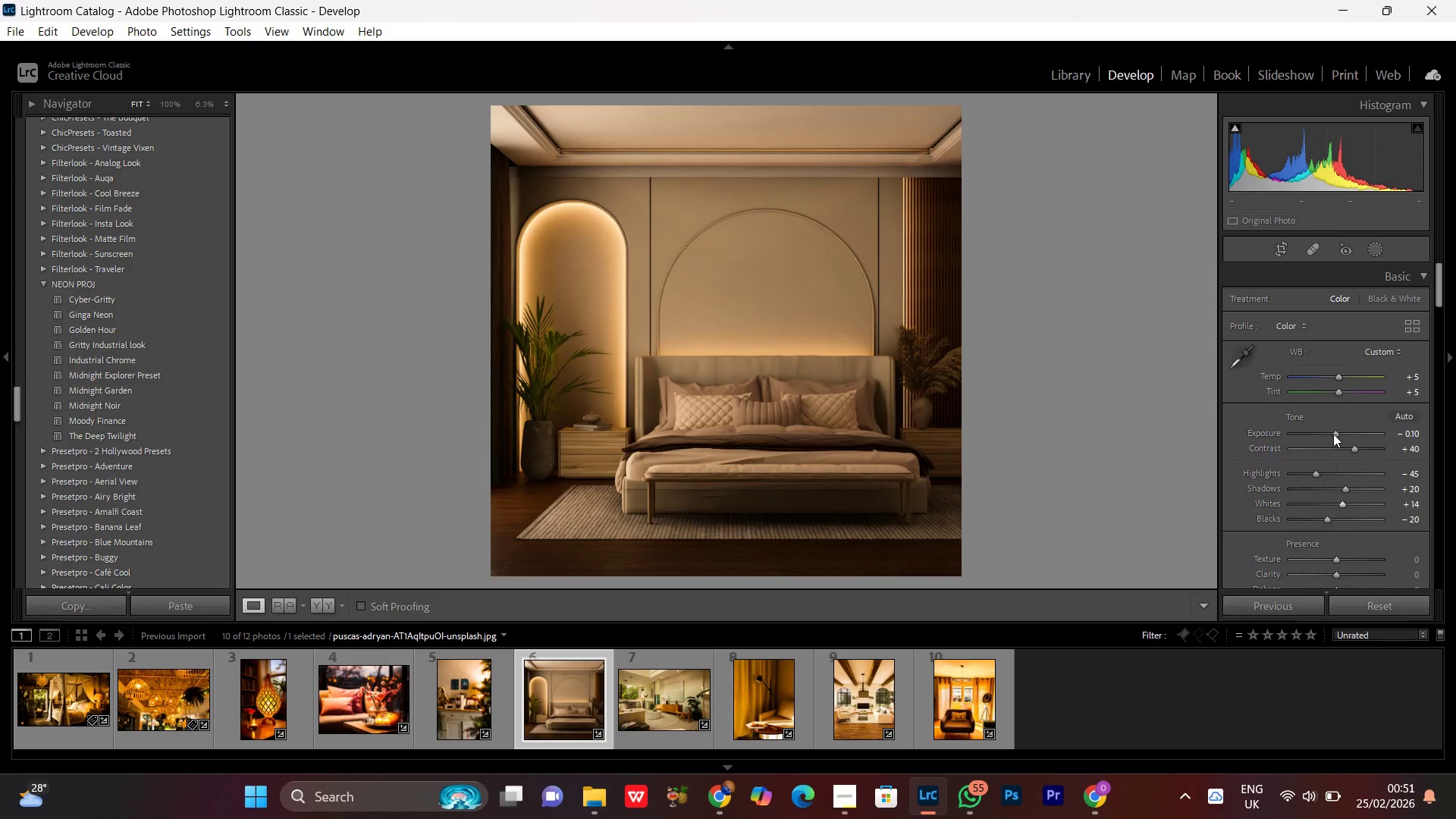 
left_click([1333, 434])
 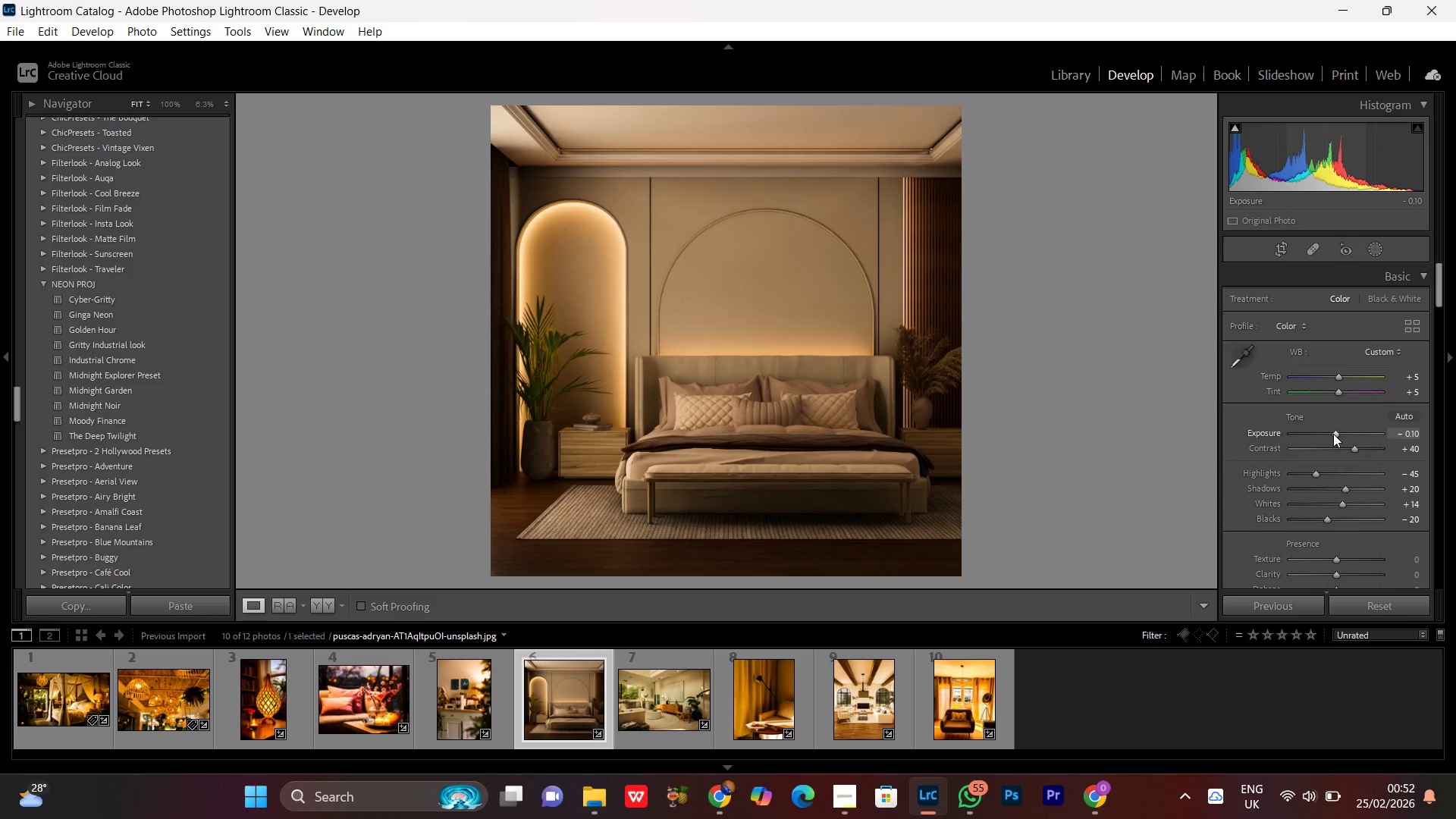 
scroll: coordinate [1333, 434], scroll_direction: up, amount: 1.0
 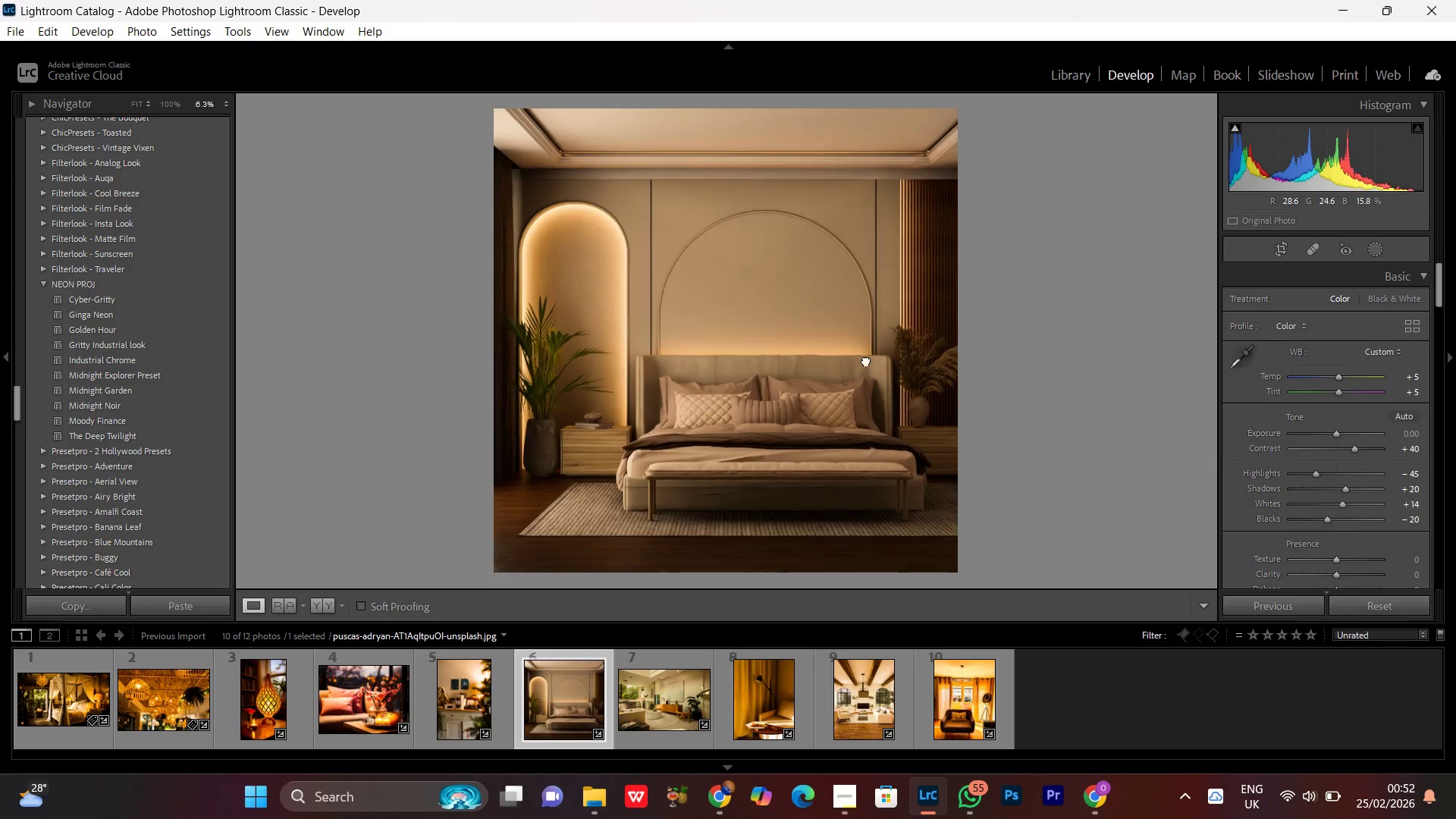 
double_click([866, 360])
 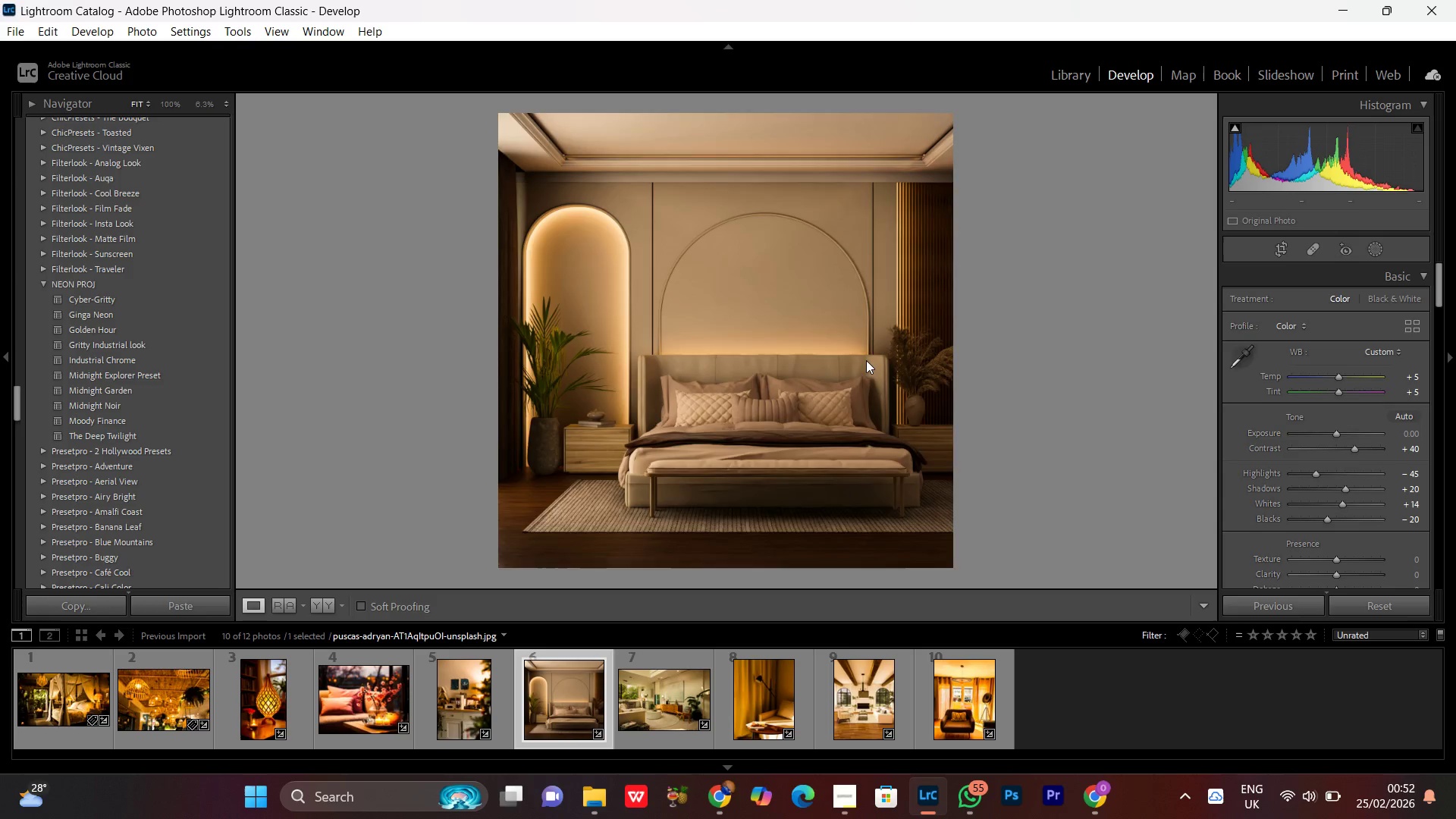 
triple_click([866, 360])
 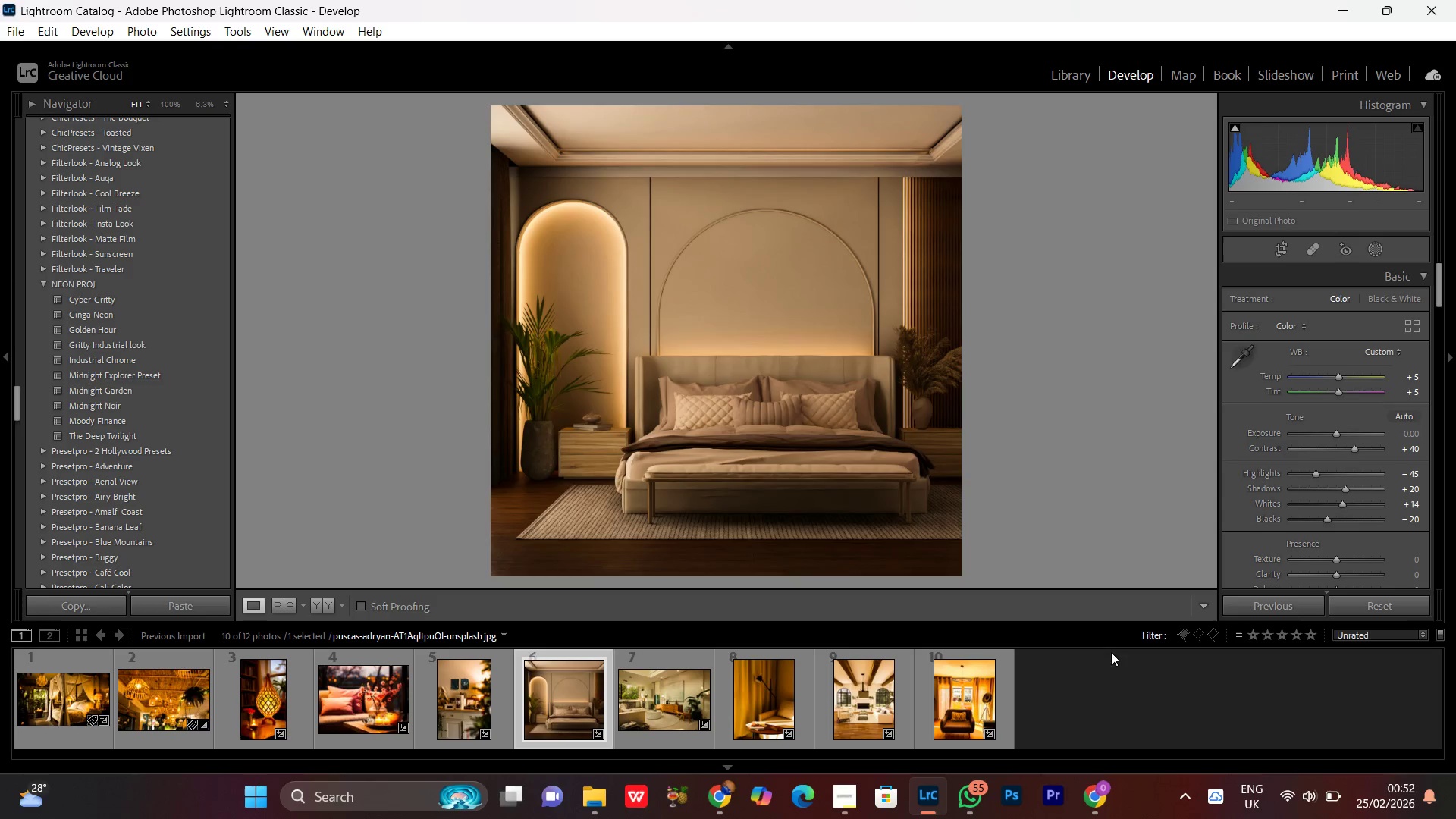 
left_click([1084, 694])
 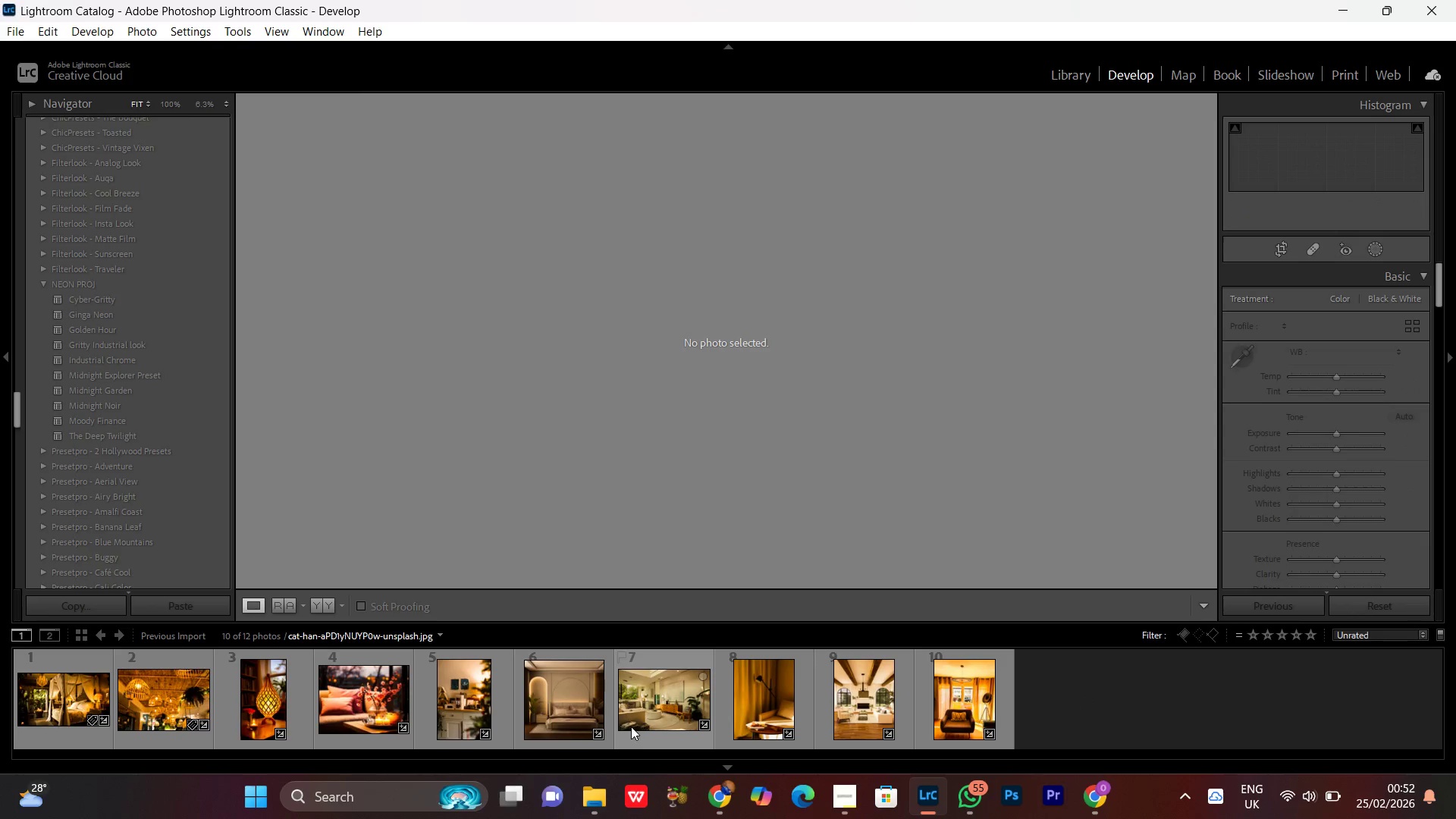 
double_click([644, 714])
 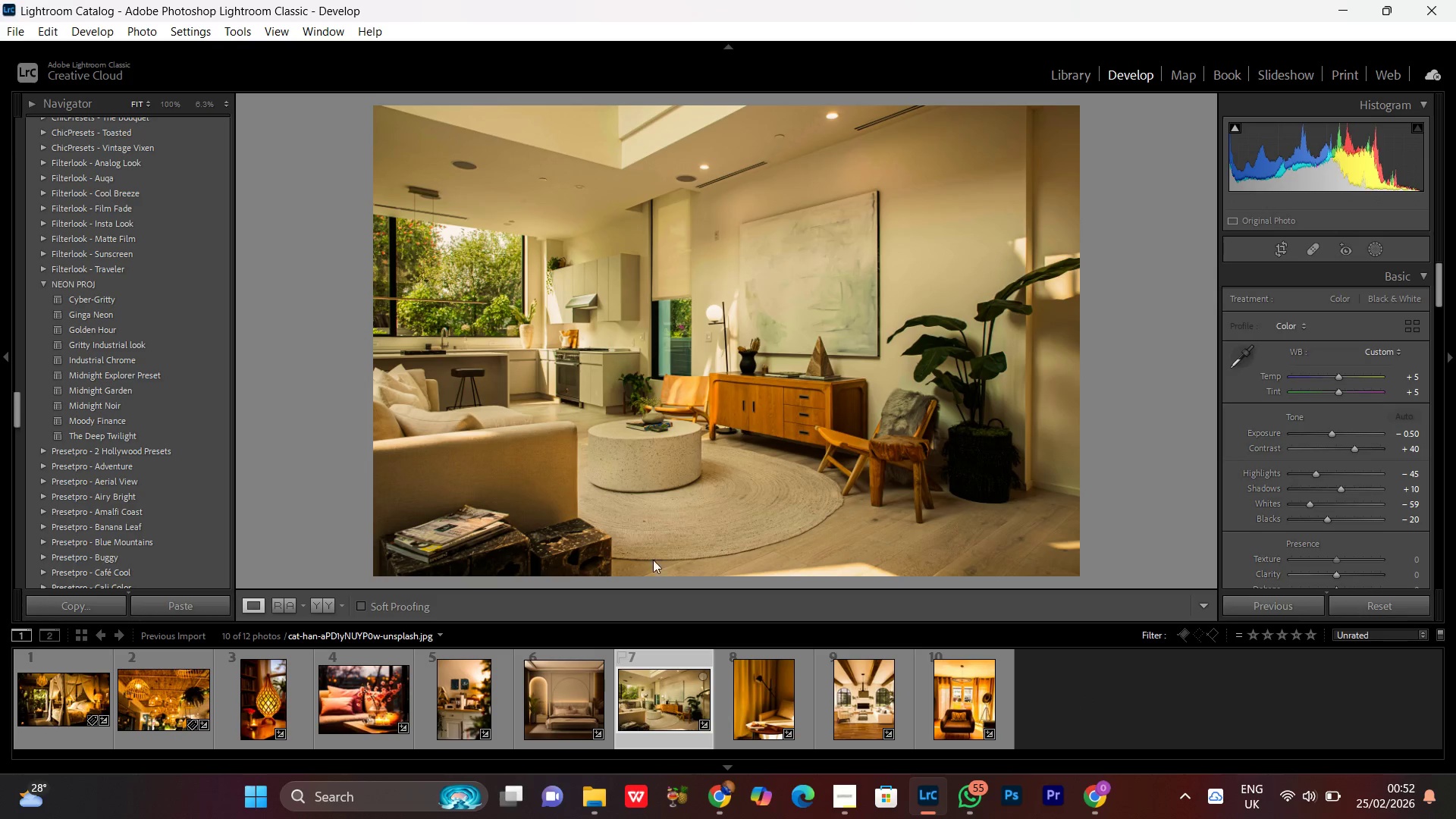 
left_click([719, 327])
 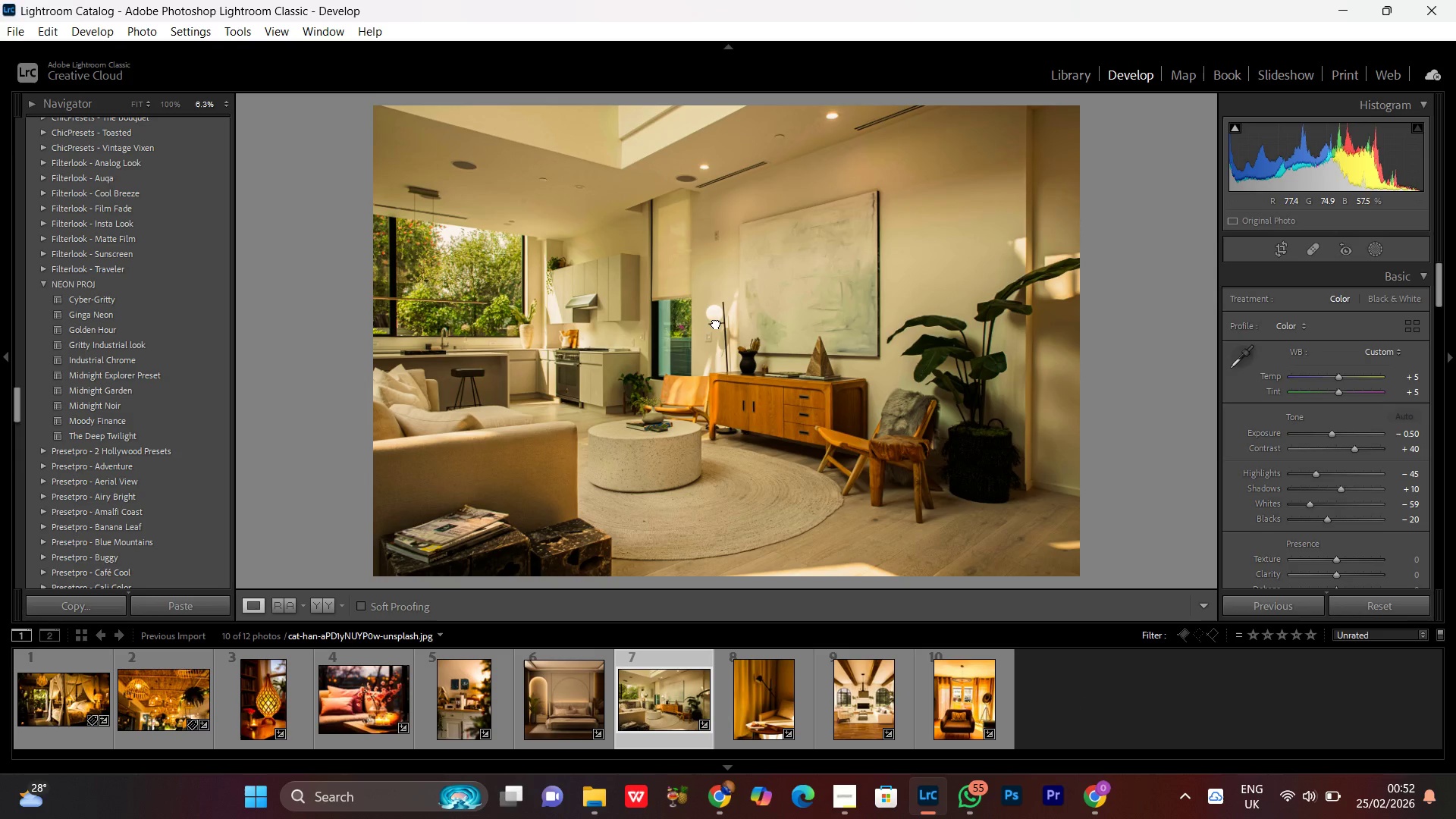 
left_click([716, 323])
 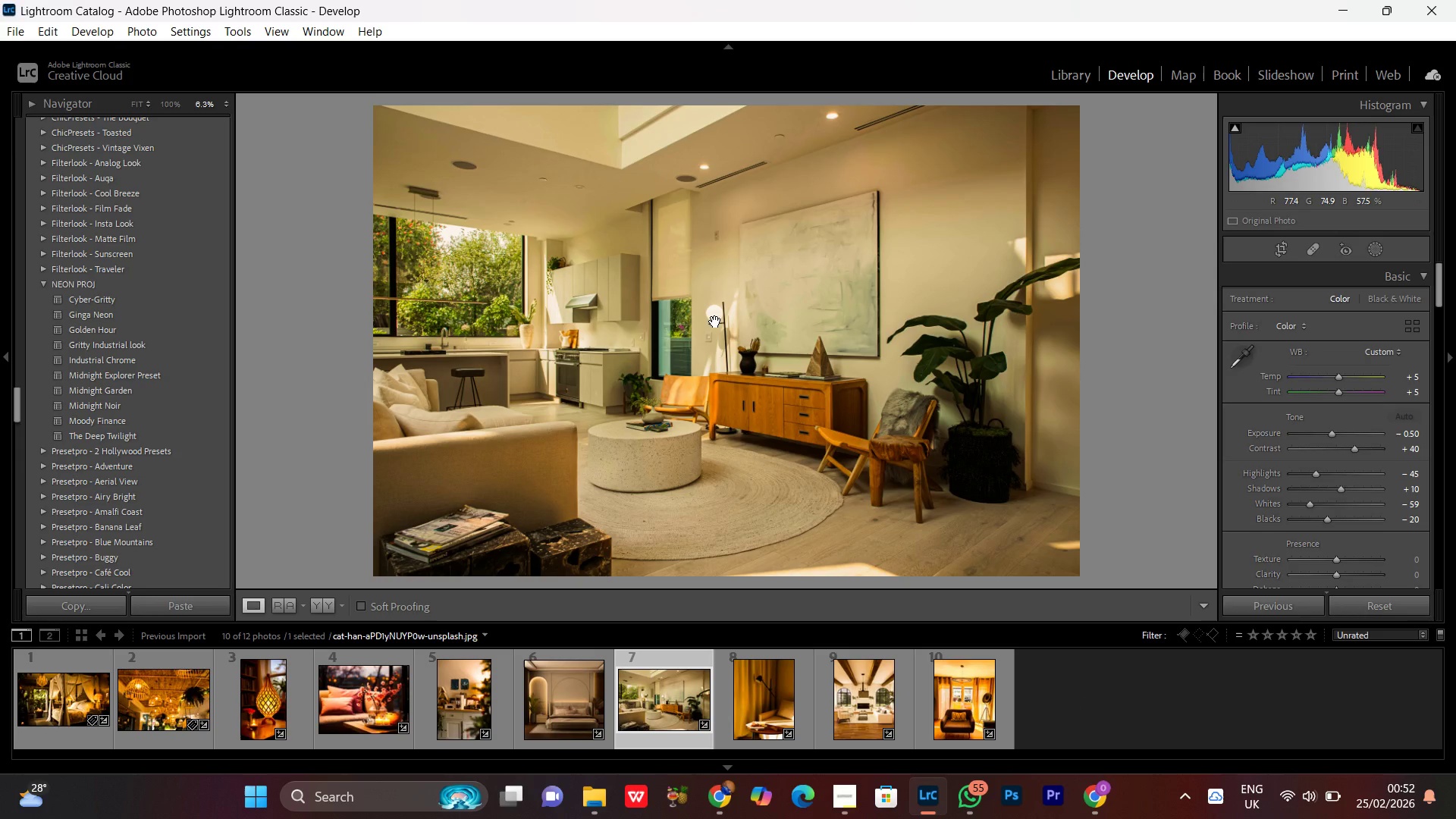 
left_click([715, 322])
 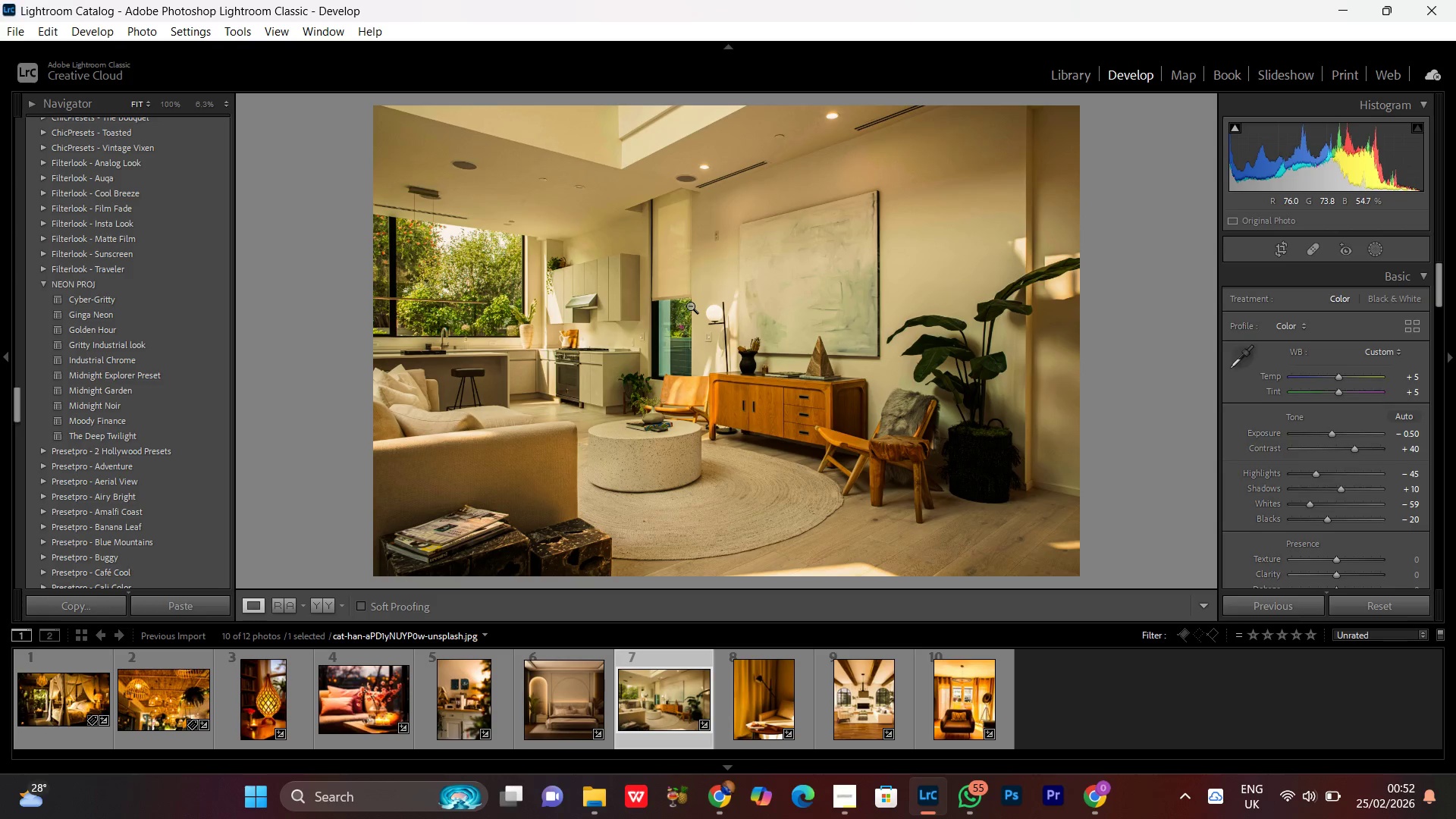 
wait(5.8)
 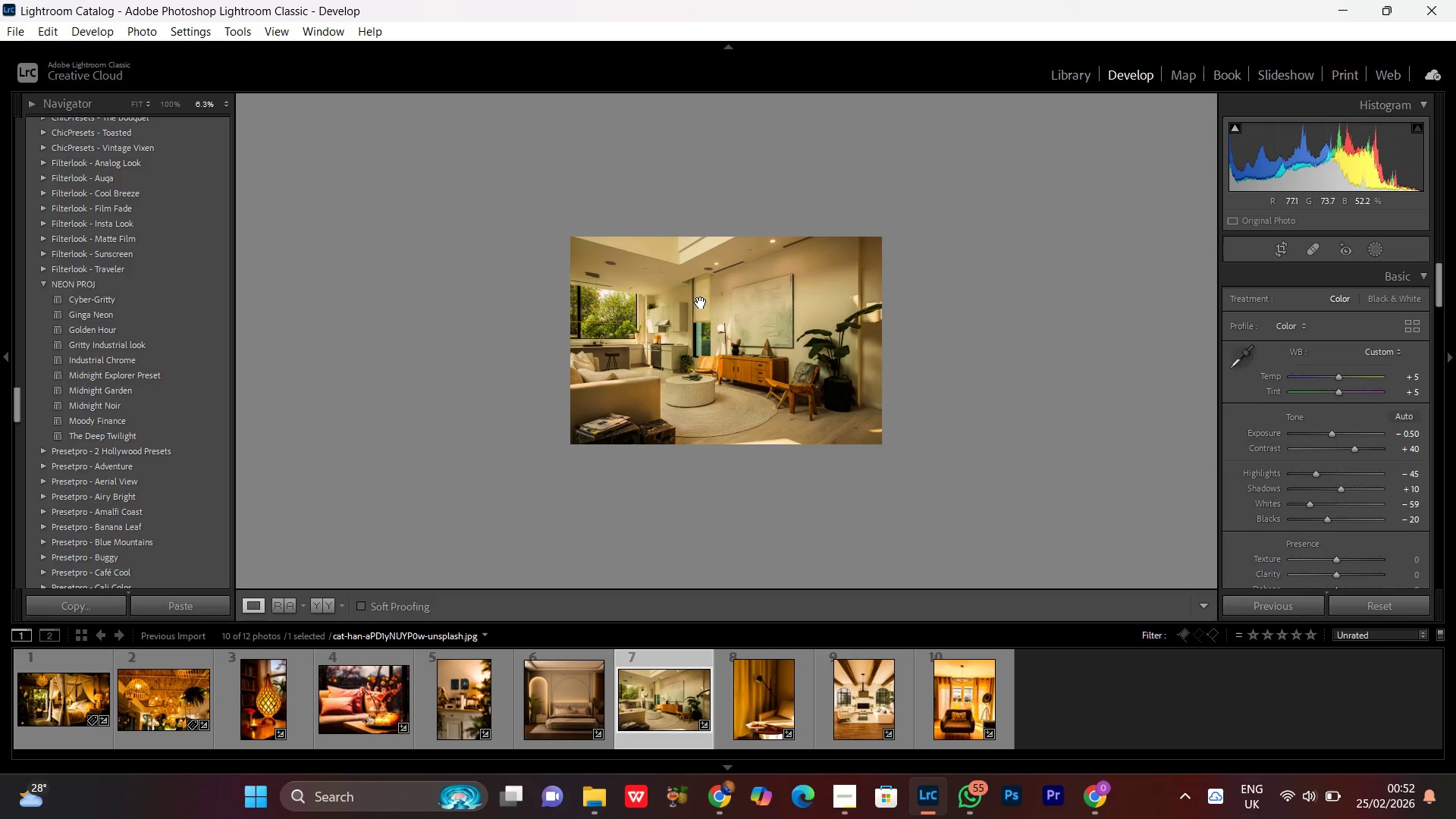 
double_click([698, 317])
 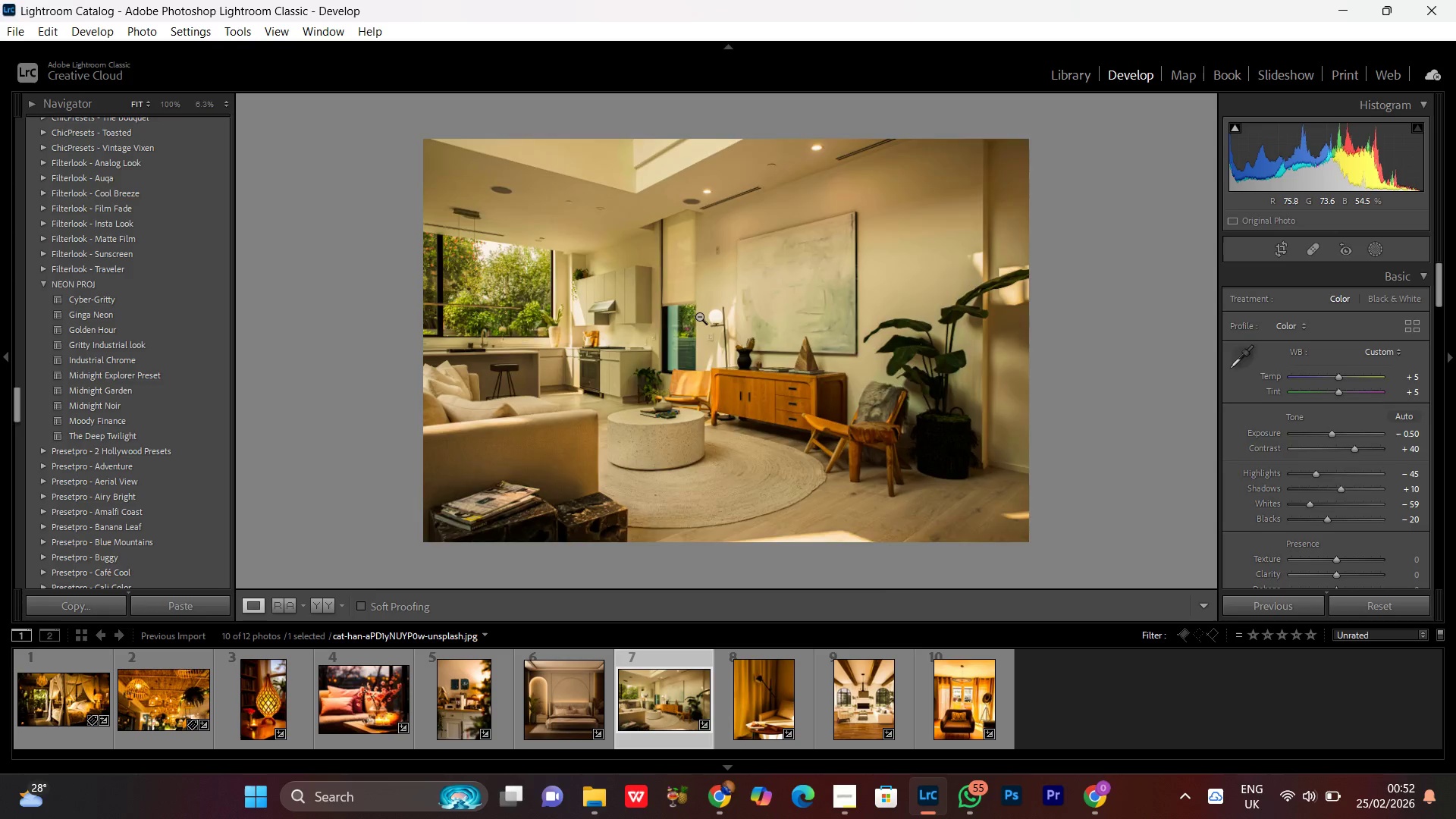 
triple_click([699, 316])
 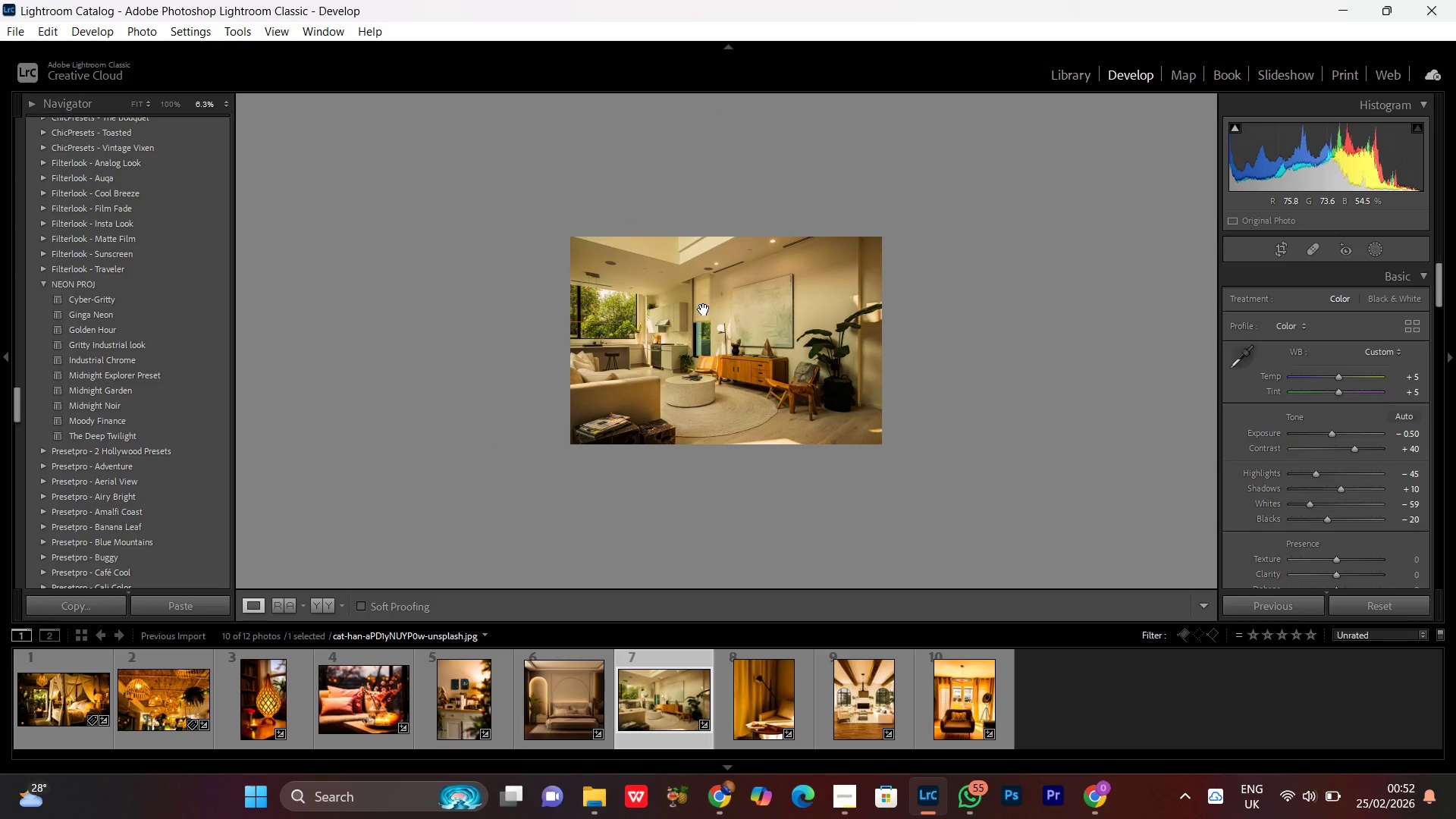 
key(Control+A)
 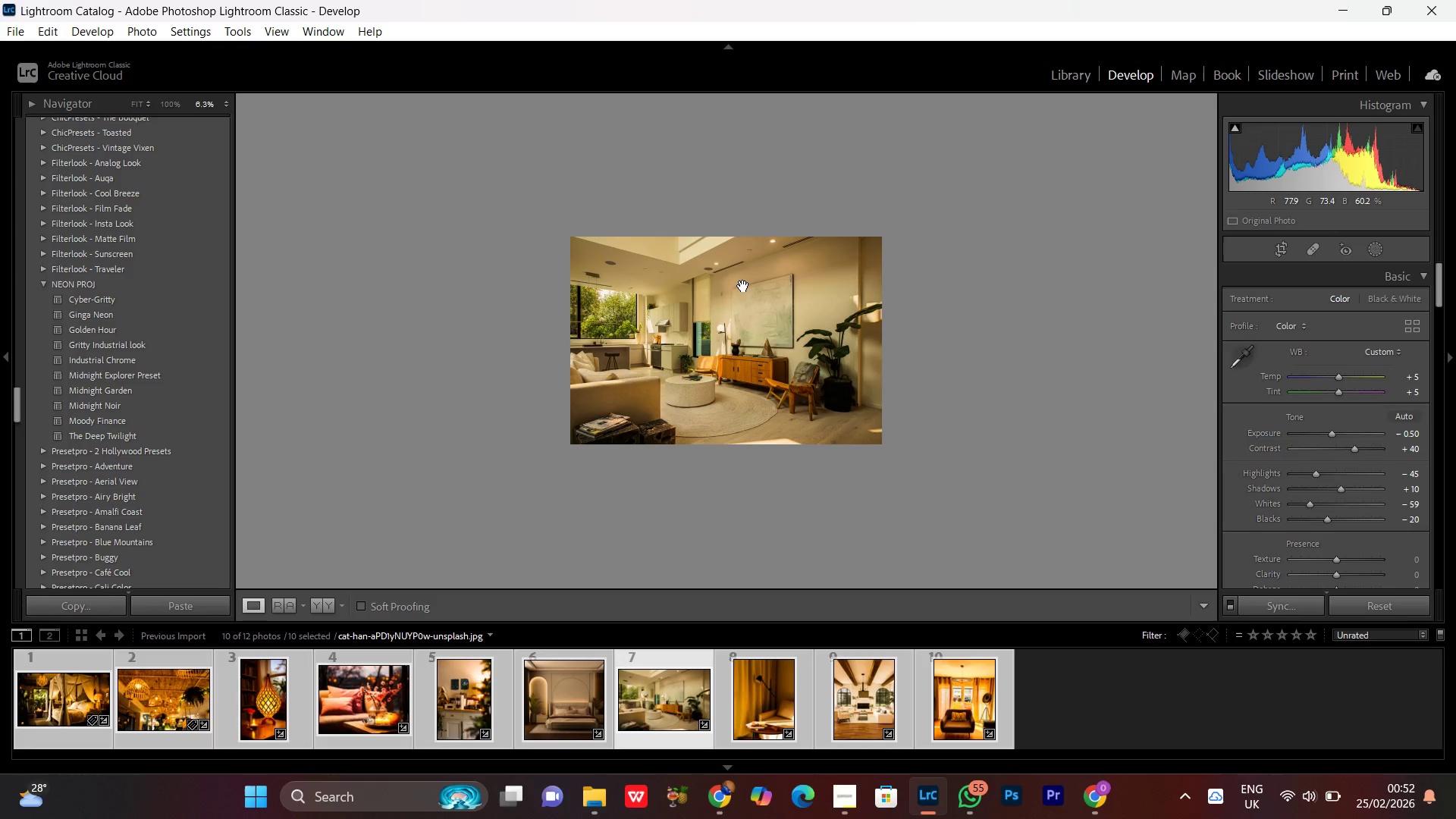 
left_click([742, 285])
 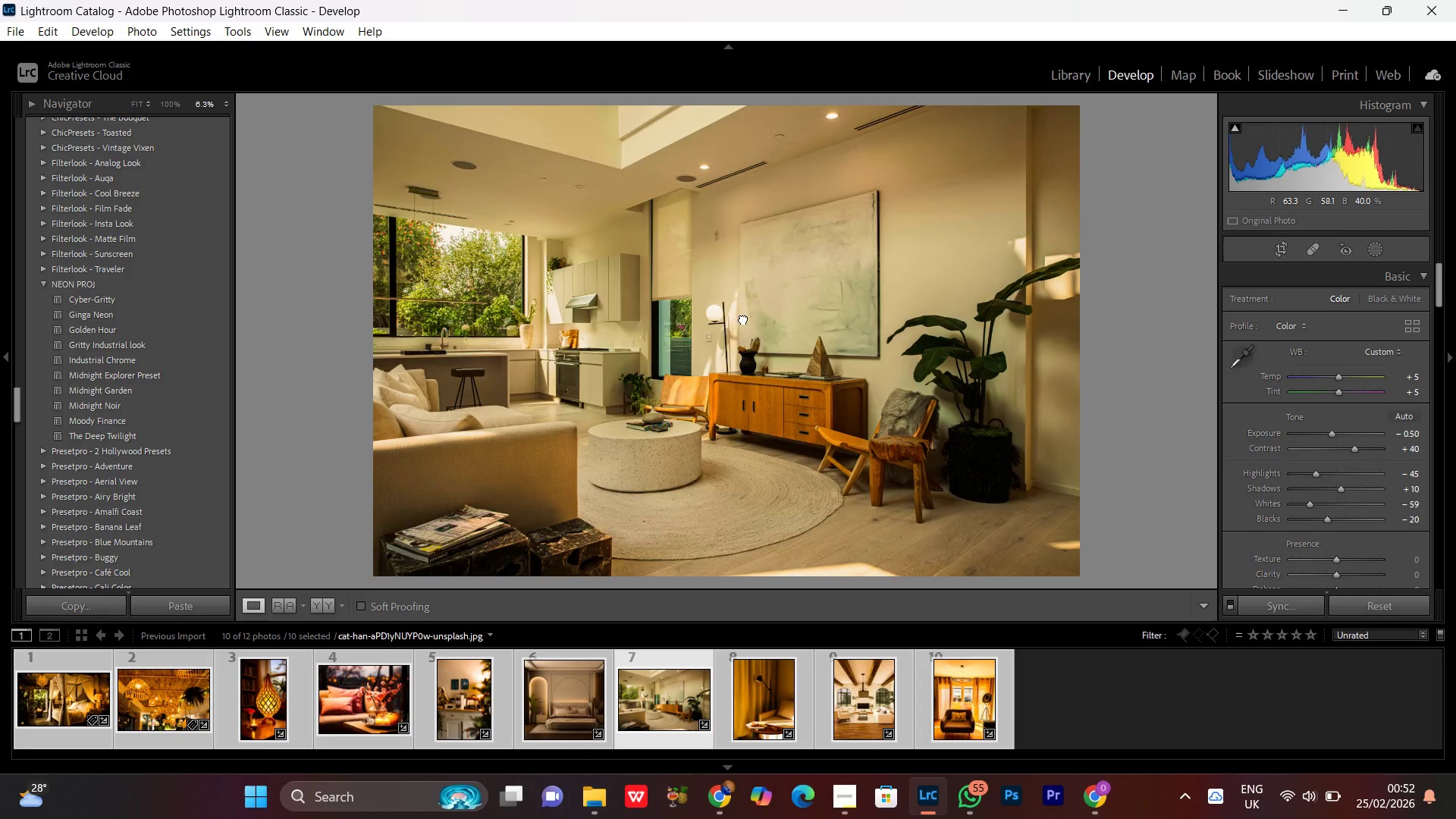 
double_click([742, 318])
 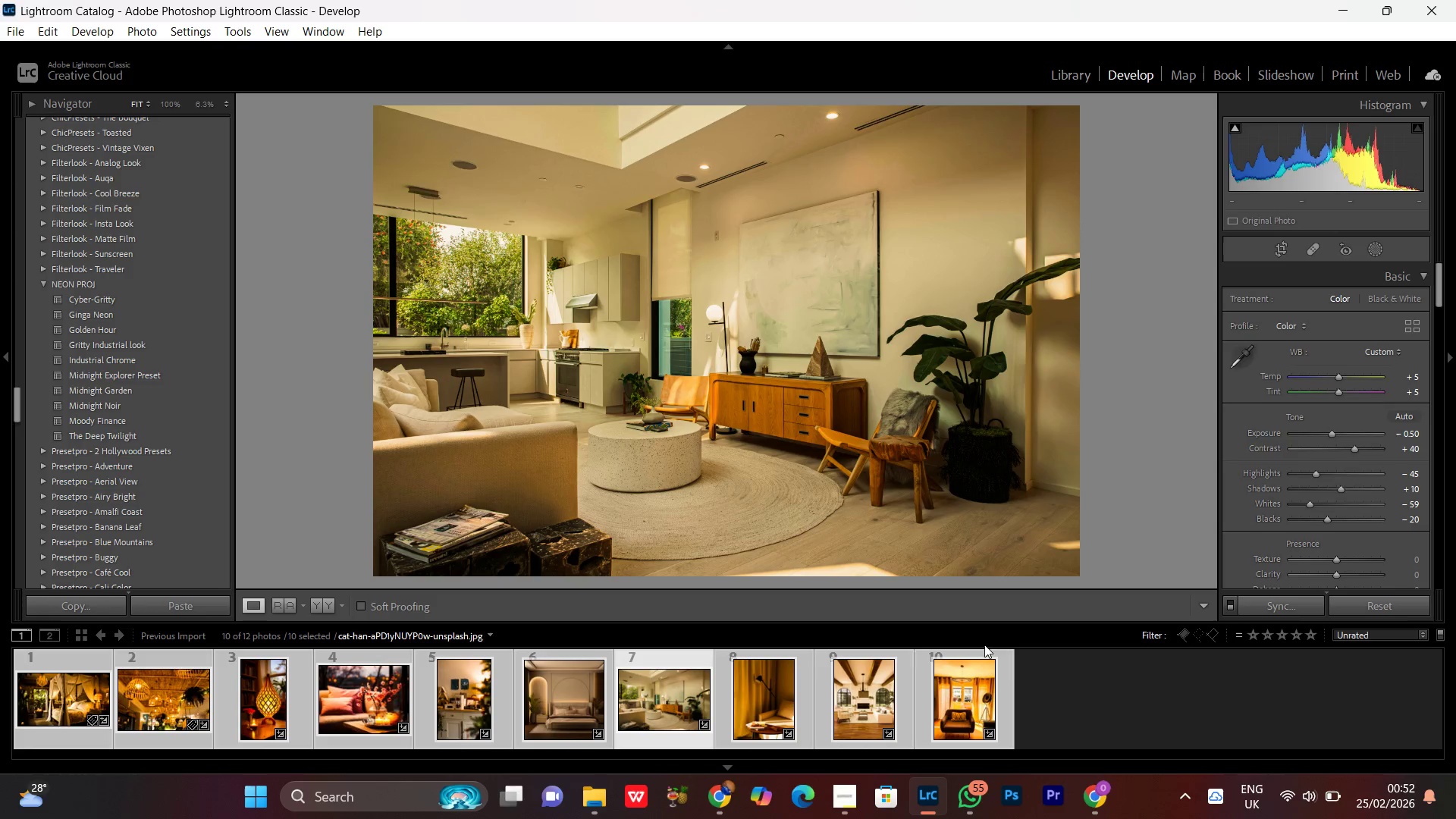 
left_click([1075, 676])
 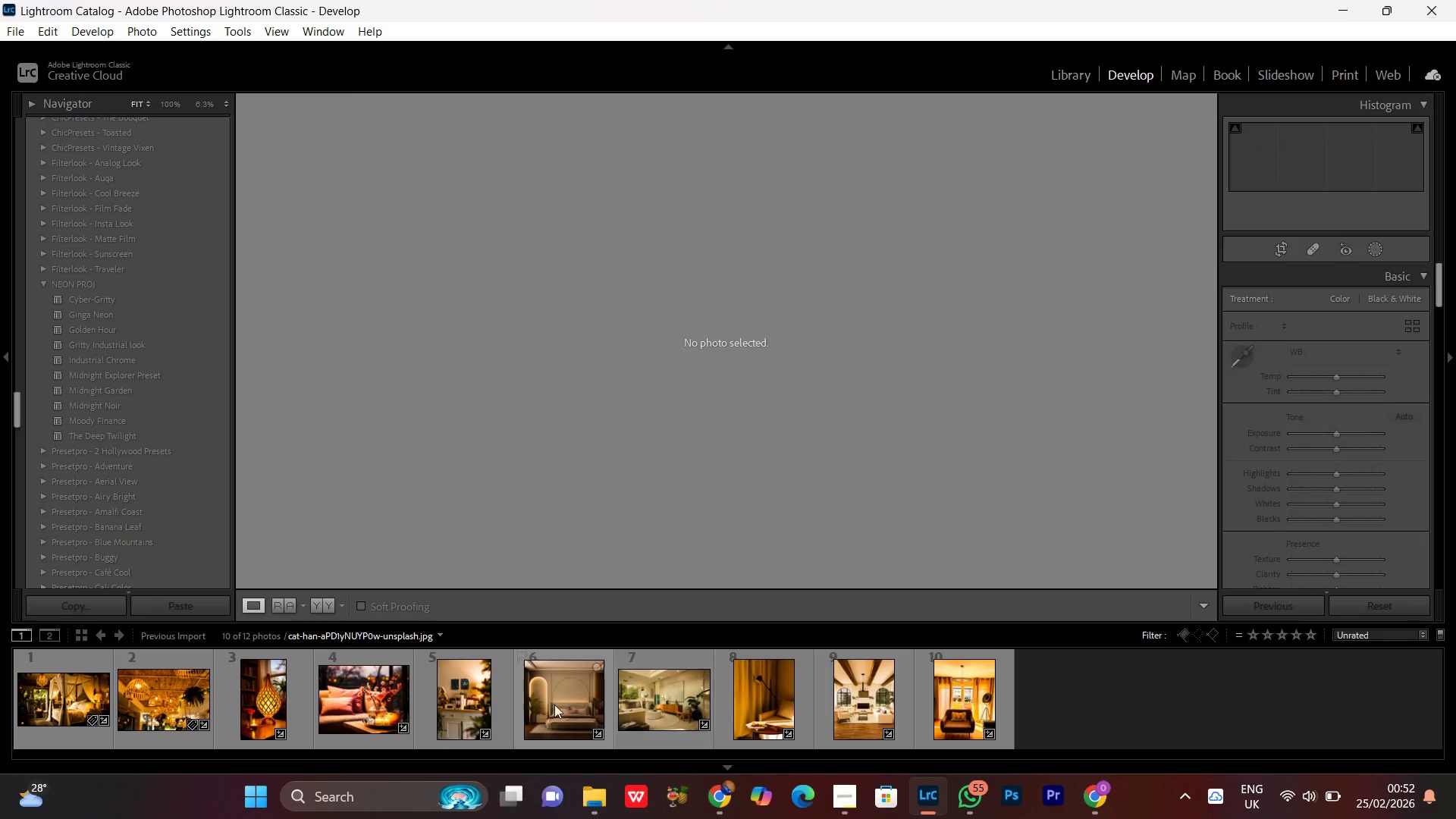 
double_click([551, 704])
 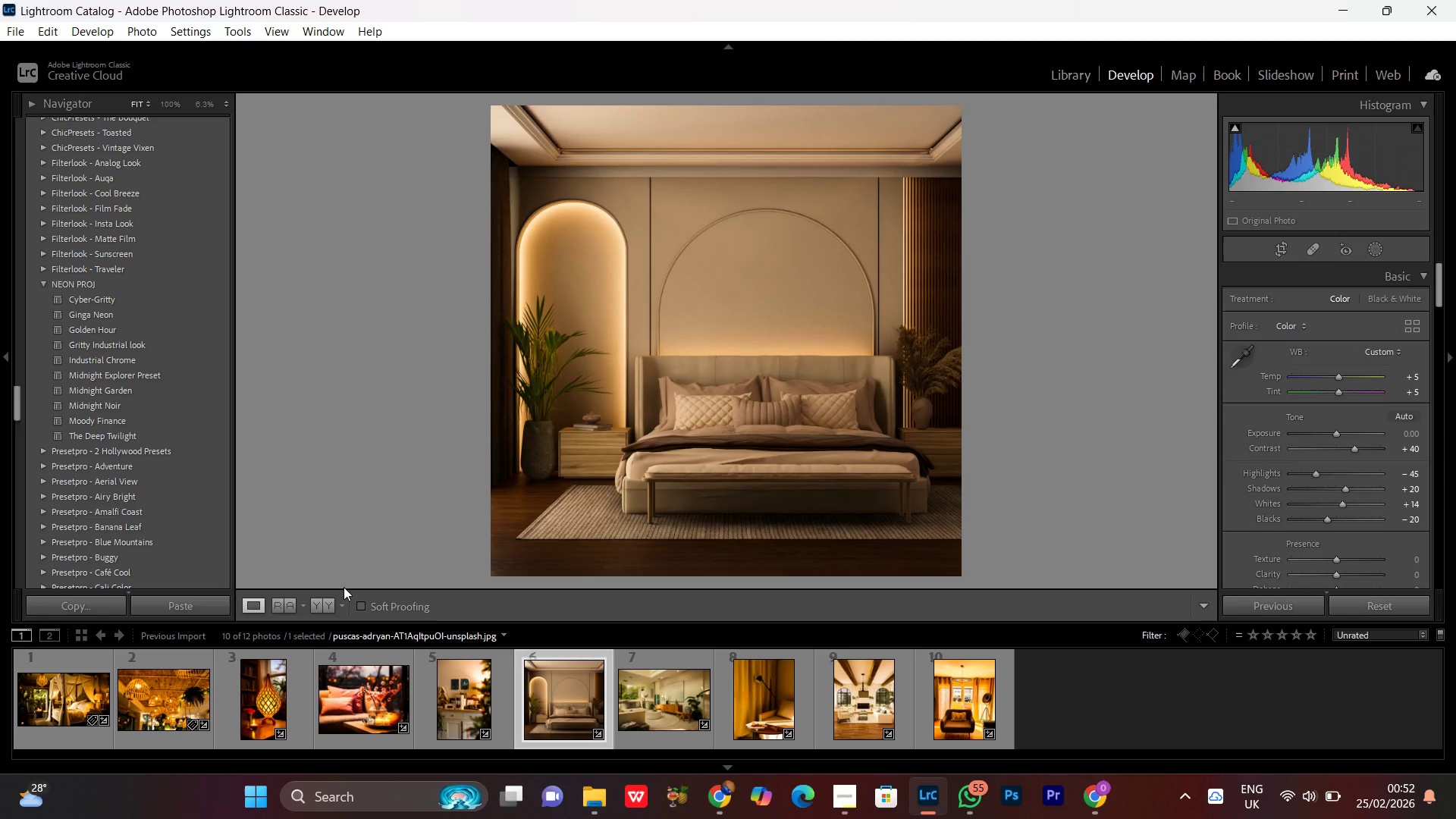 
wait(5.53)
 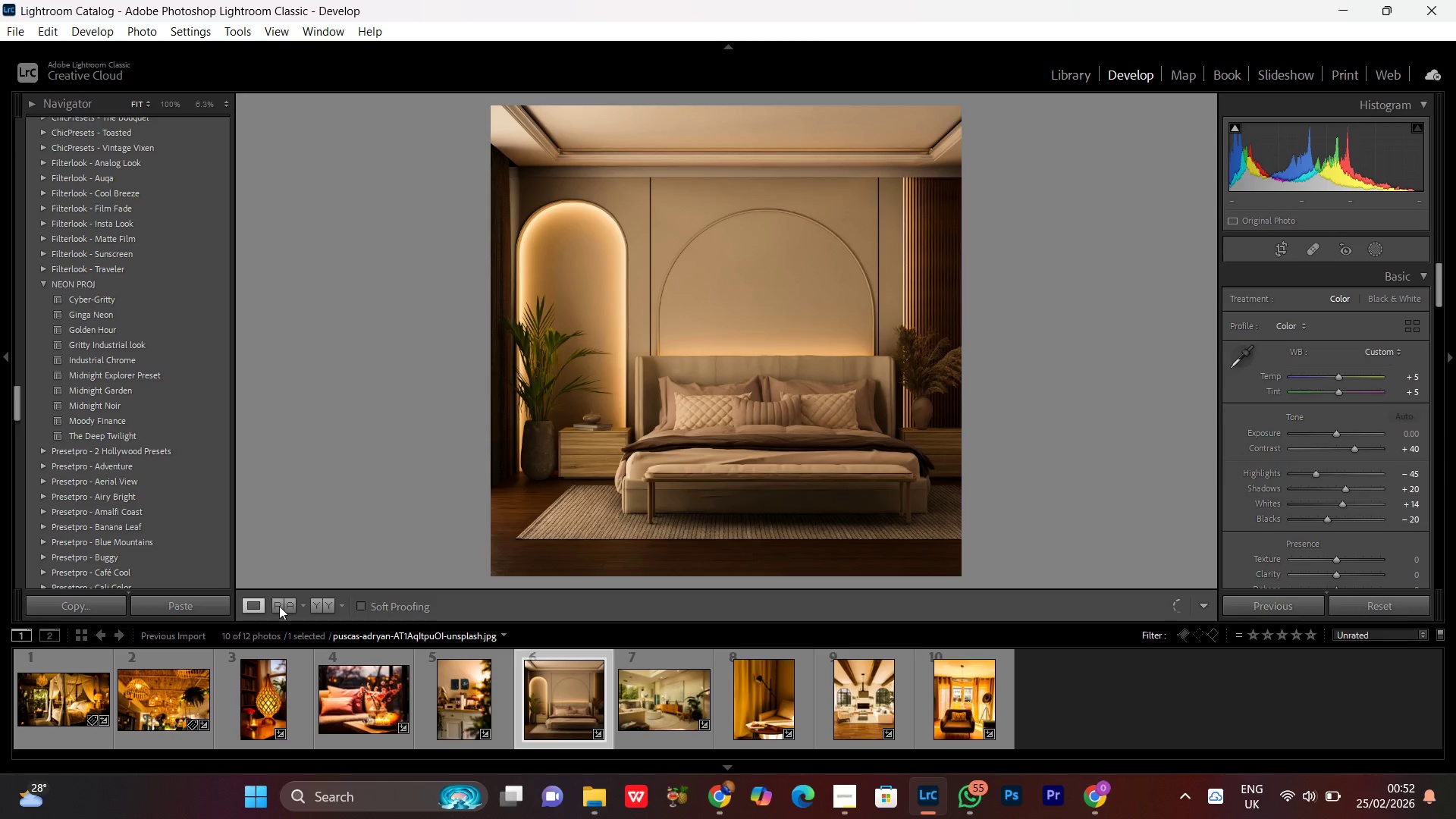 
left_click([323, 601])
 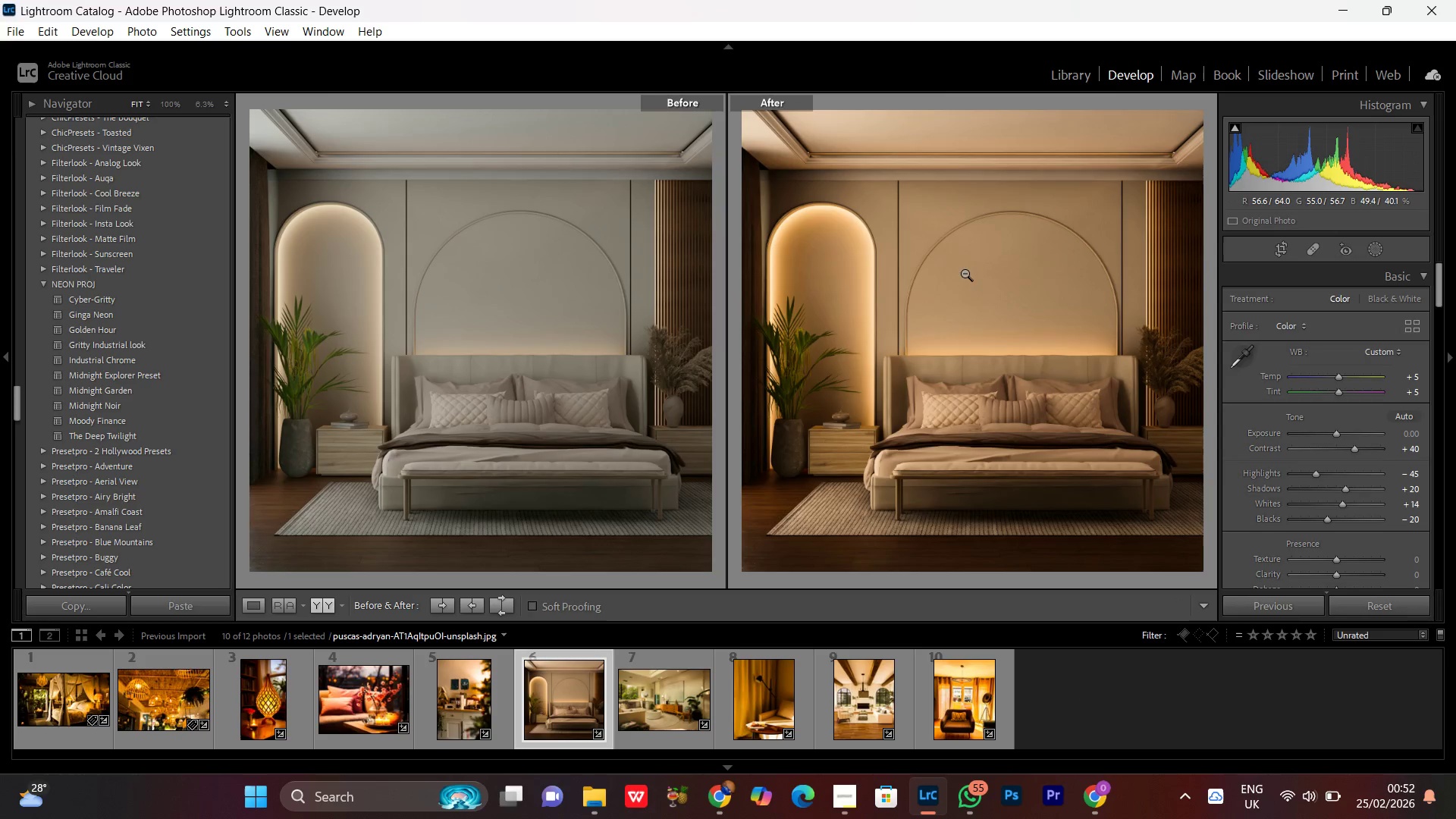 
double_click([943, 336])
 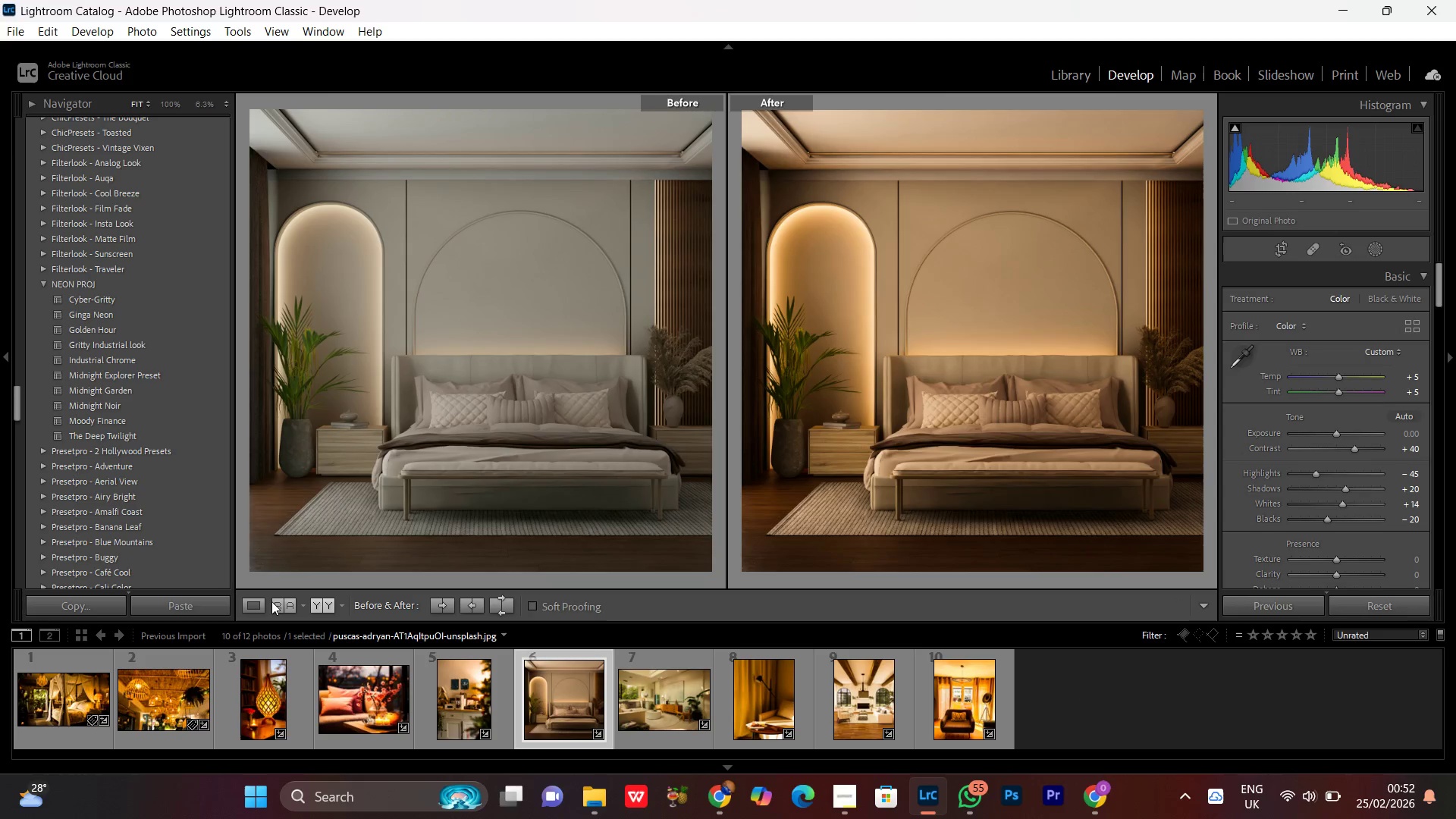 
left_click([251, 606])
 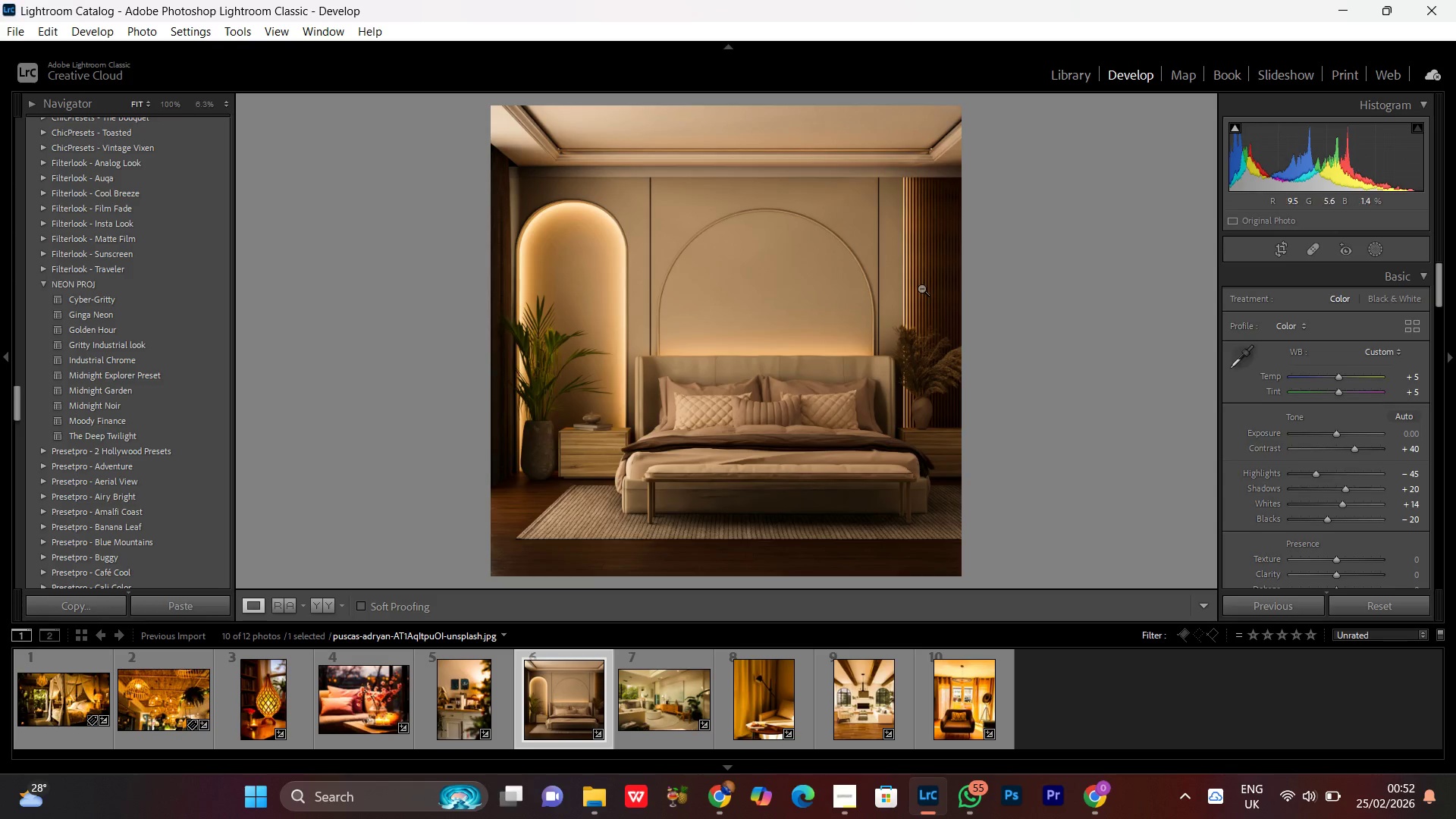 
double_click([921, 288])
 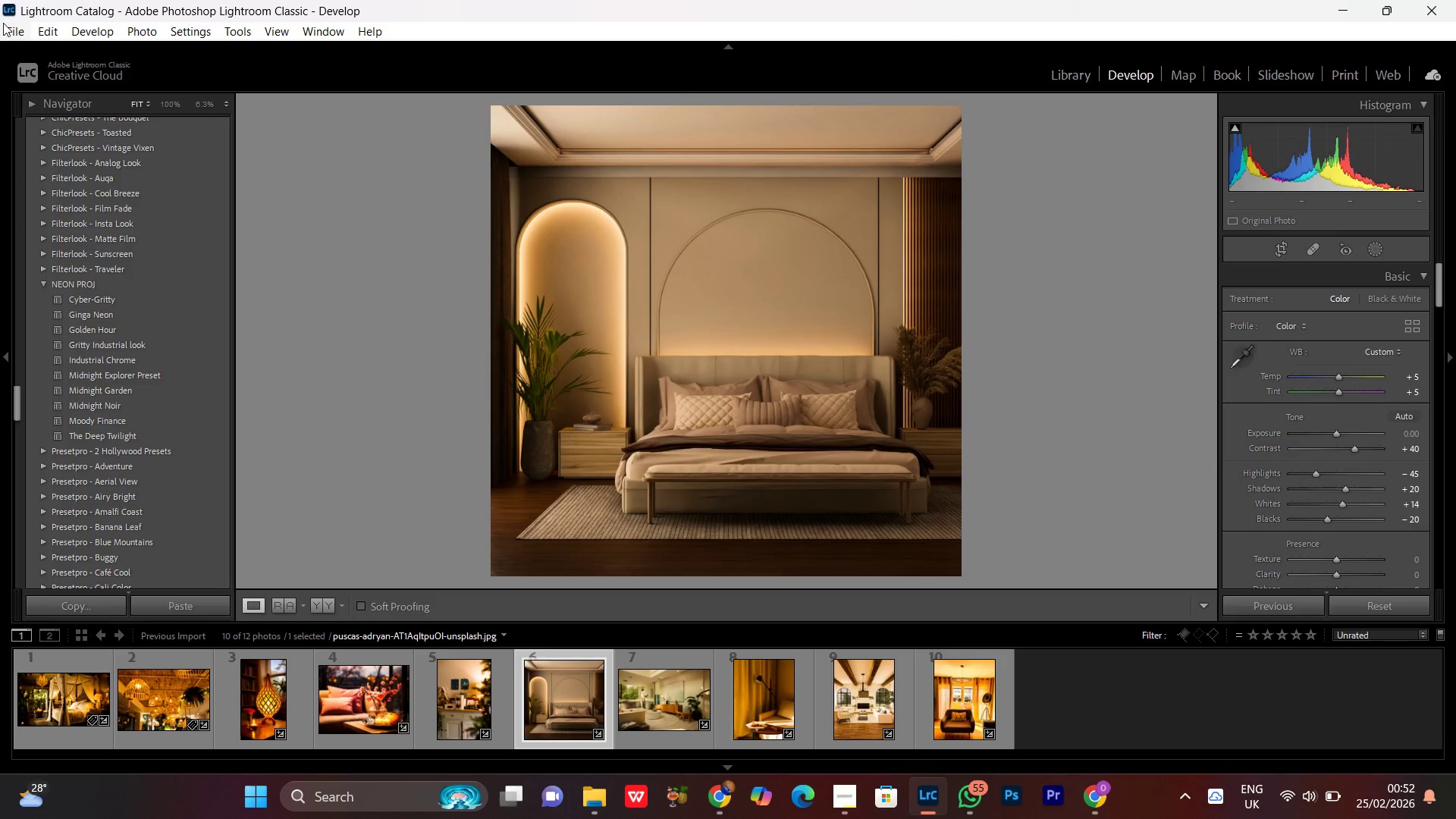 
left_click([5, 28])
 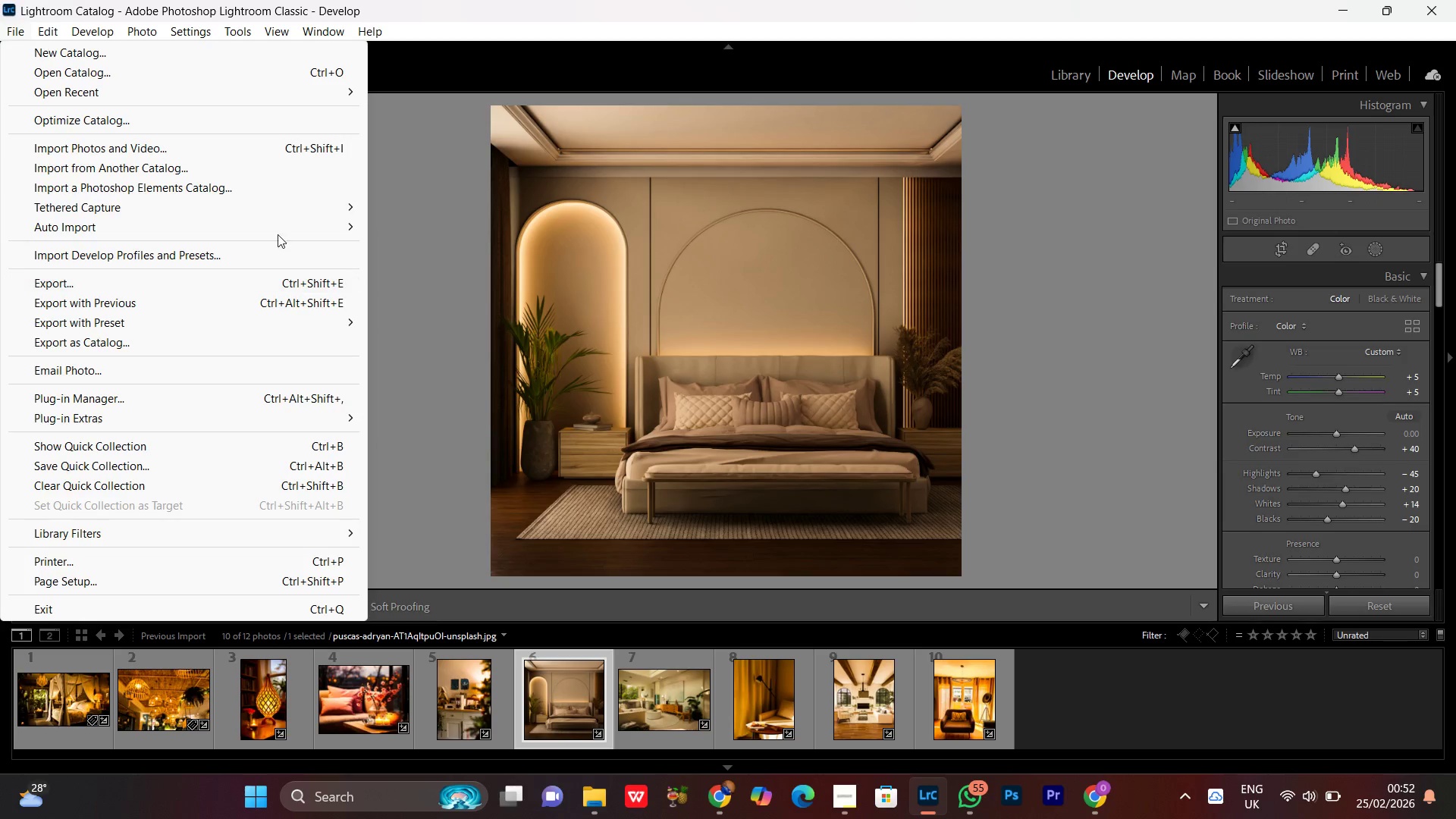 
left_click([723, 275])
 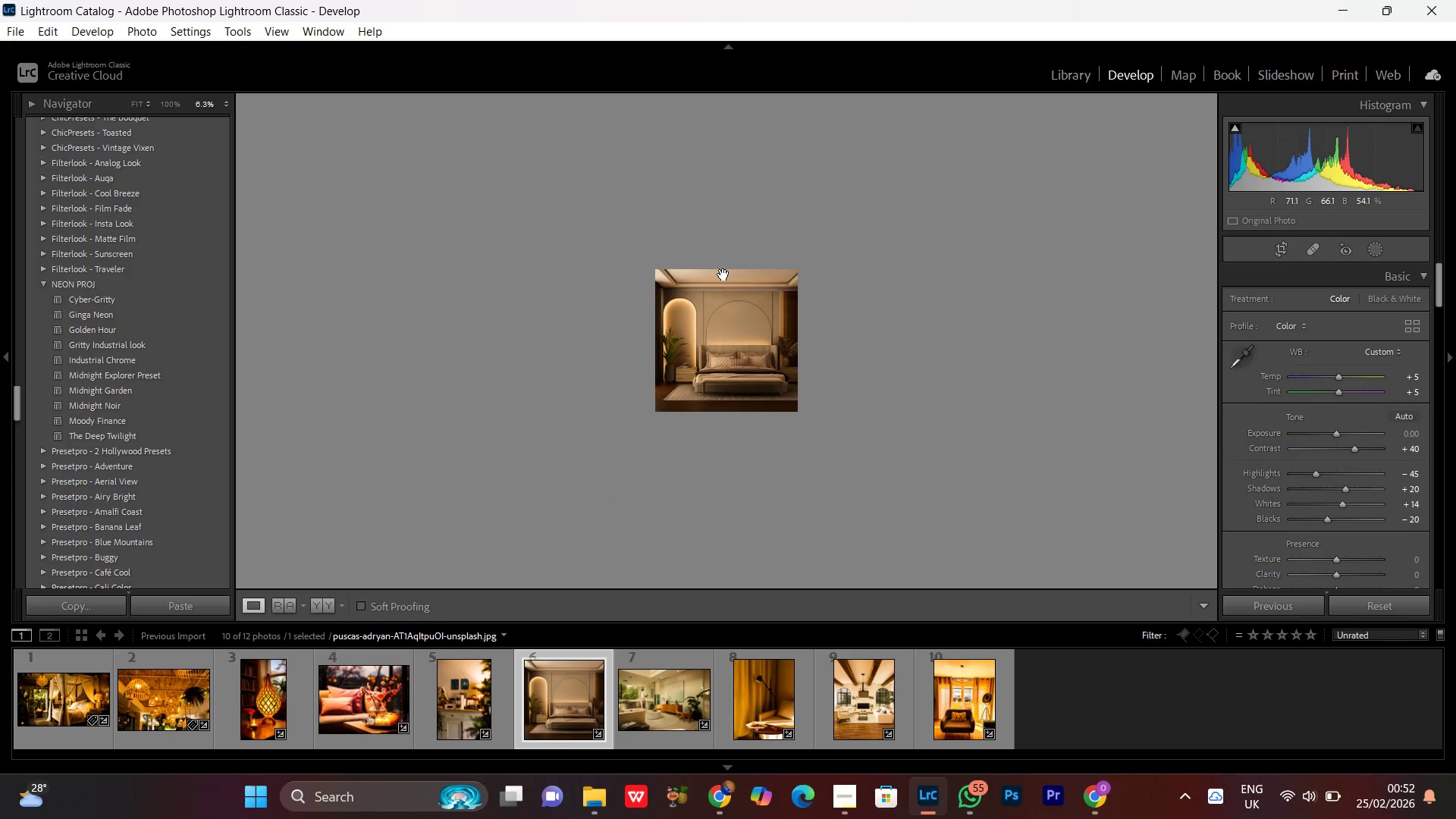 
left_click([723, 275])
 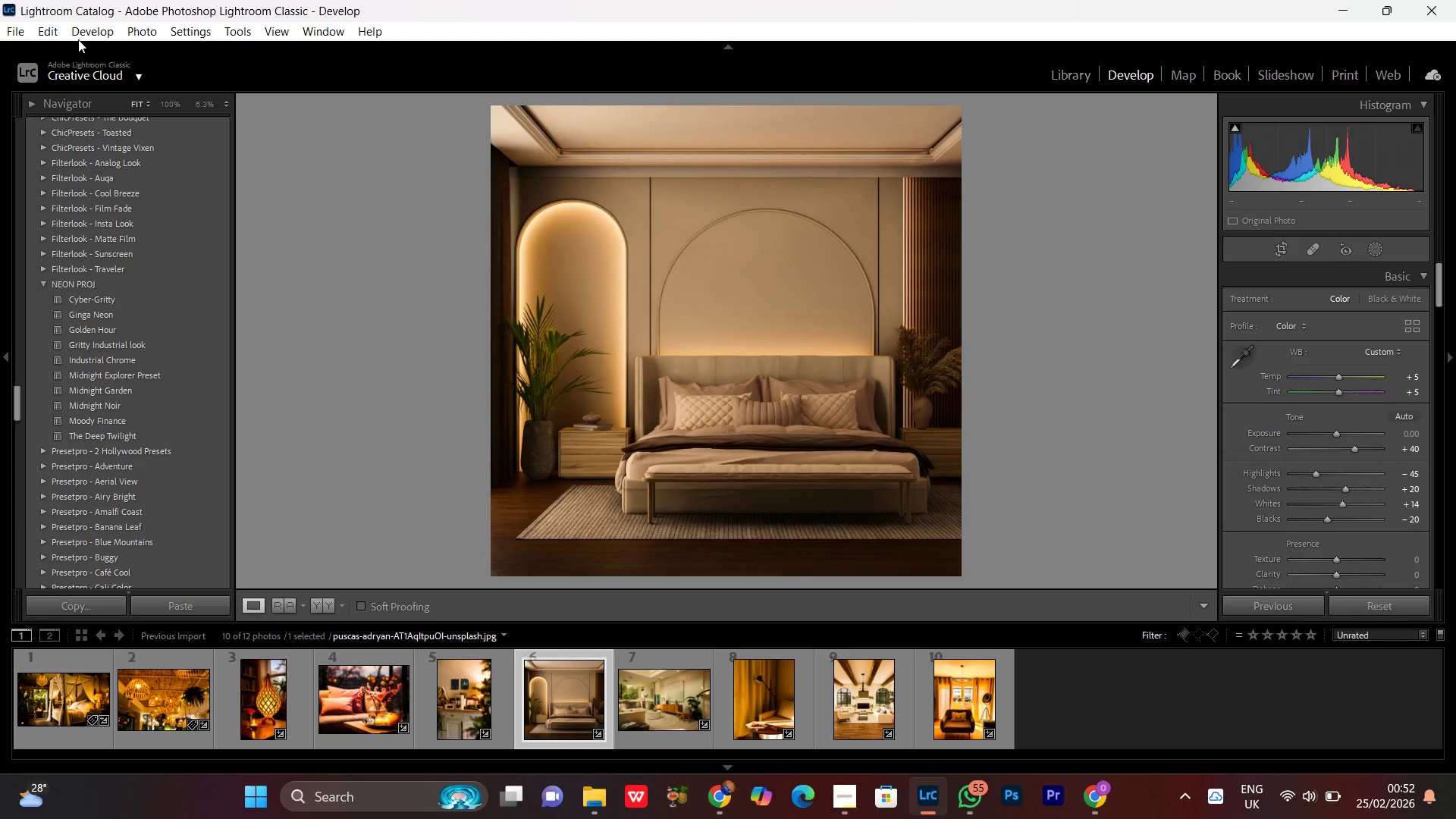 
left_click([91, 33])
 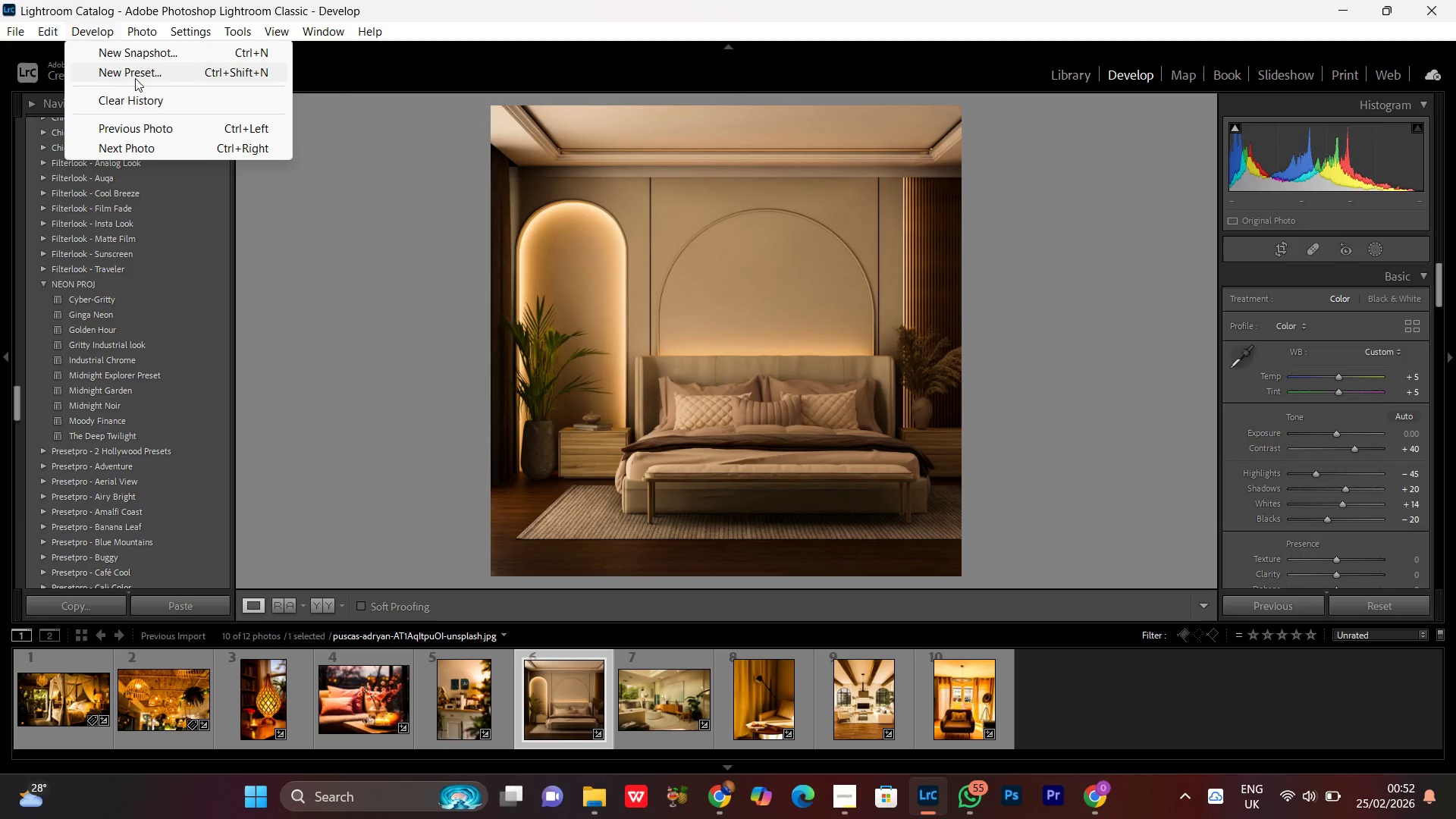 
left_click([127, 74])
 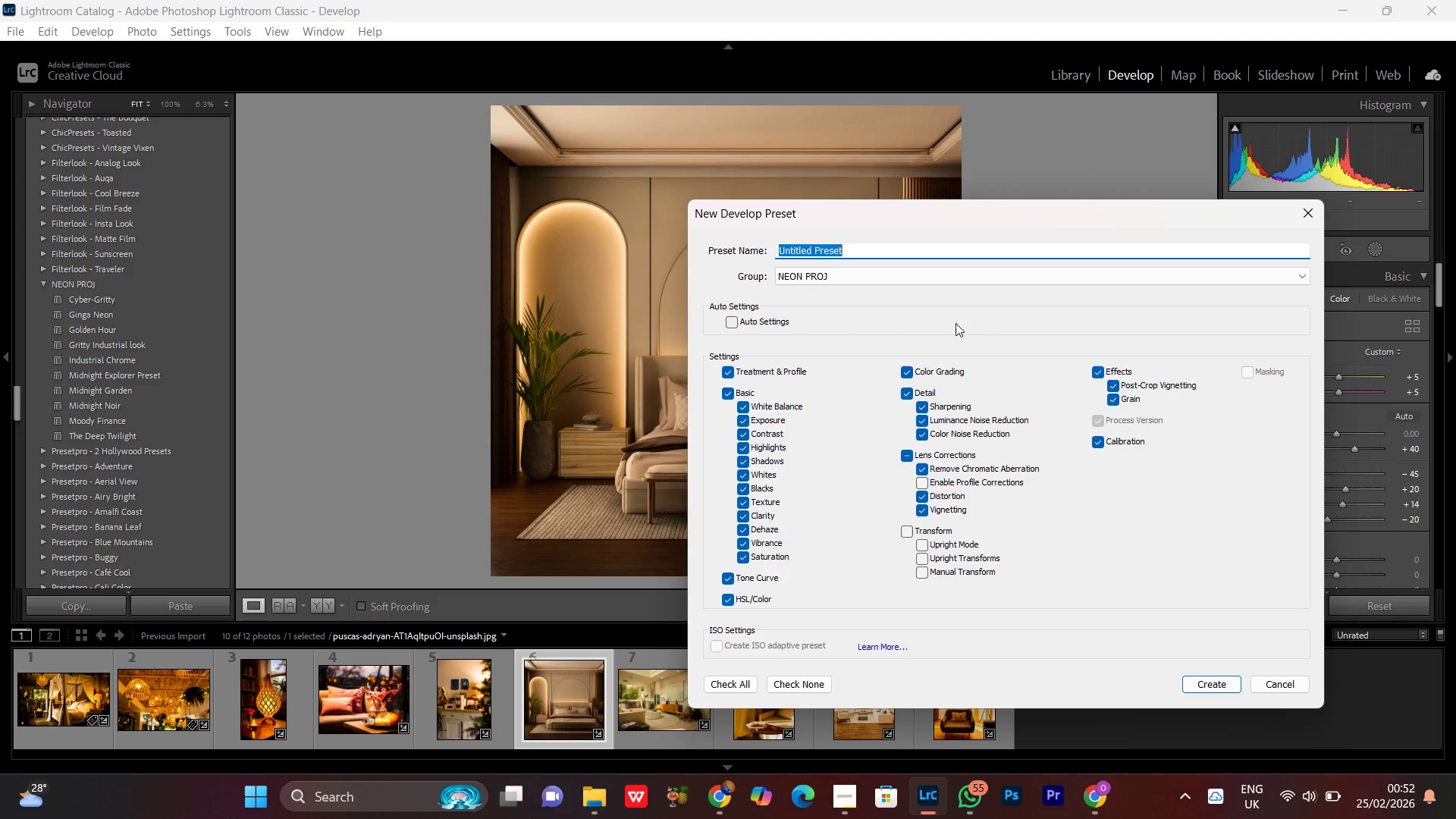 
left_click([847, 807])